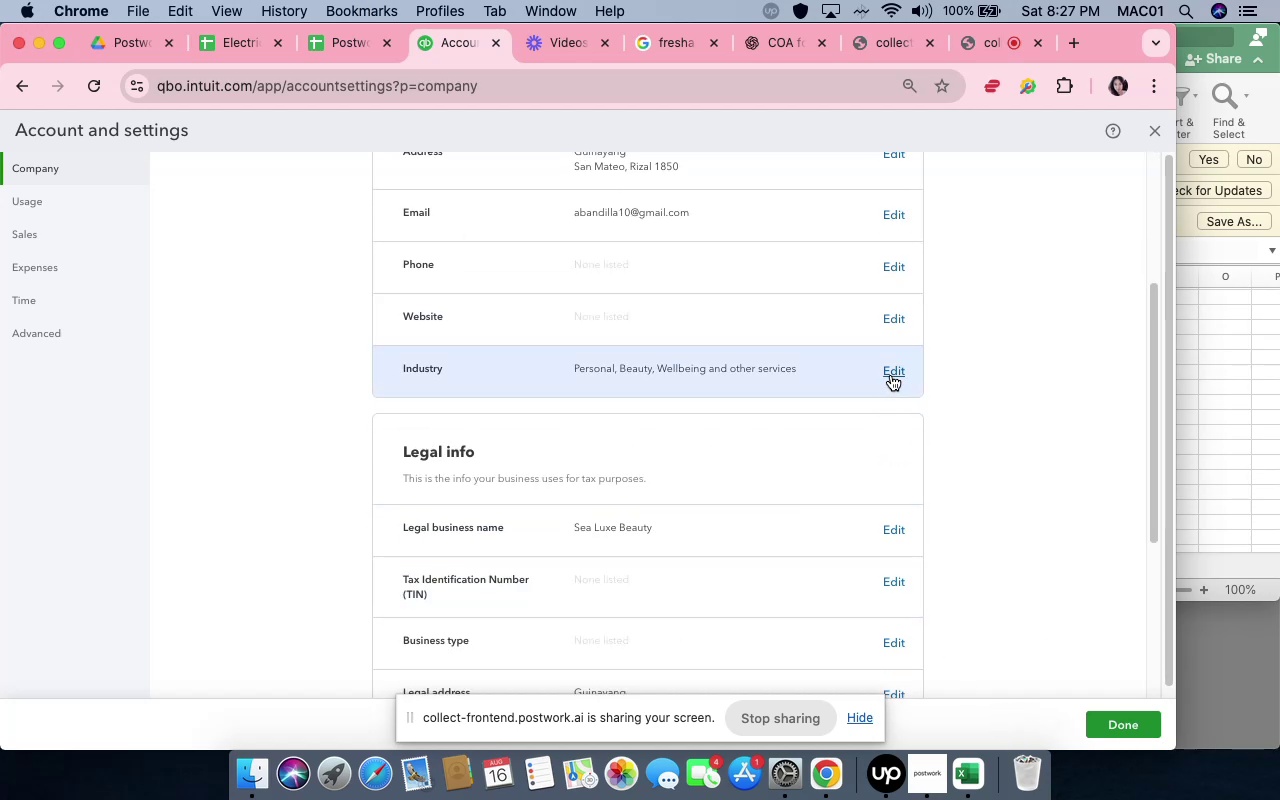 
left_click([891, 374])
 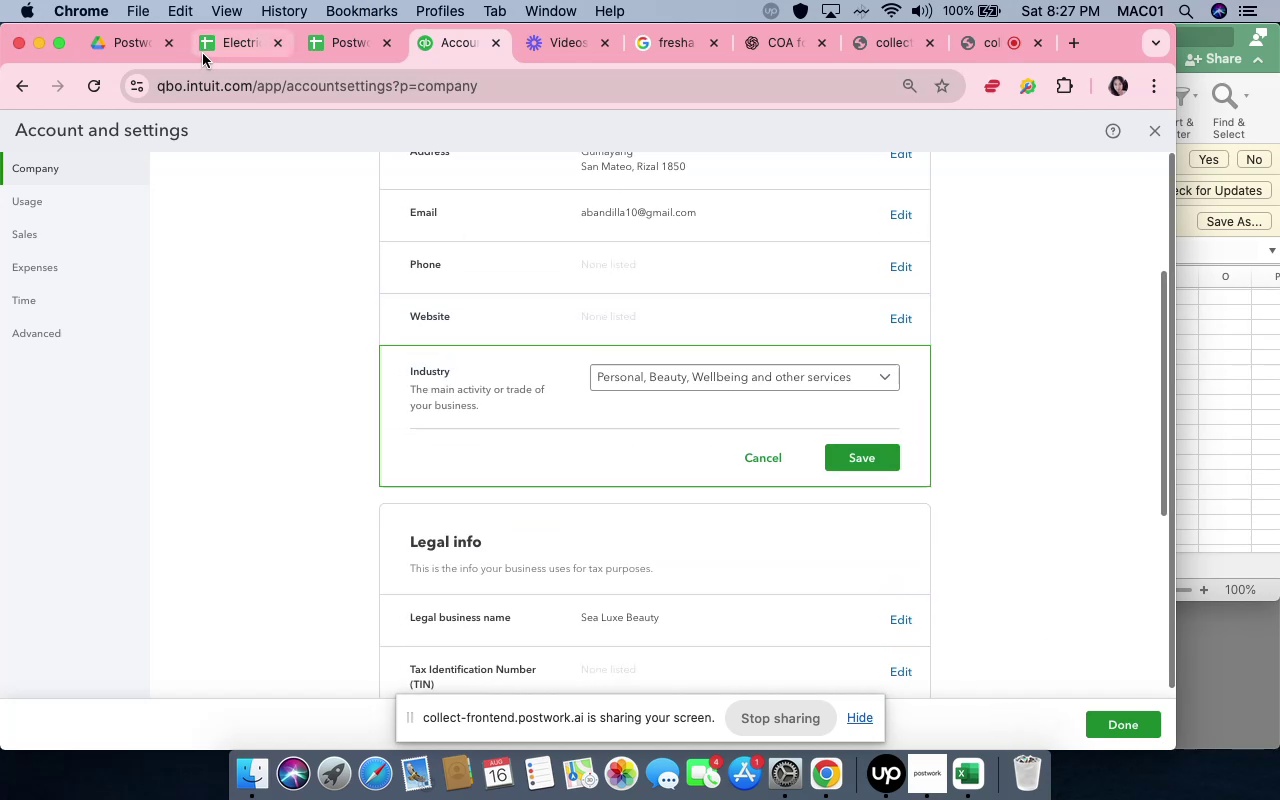 
left_click([204, 54])
 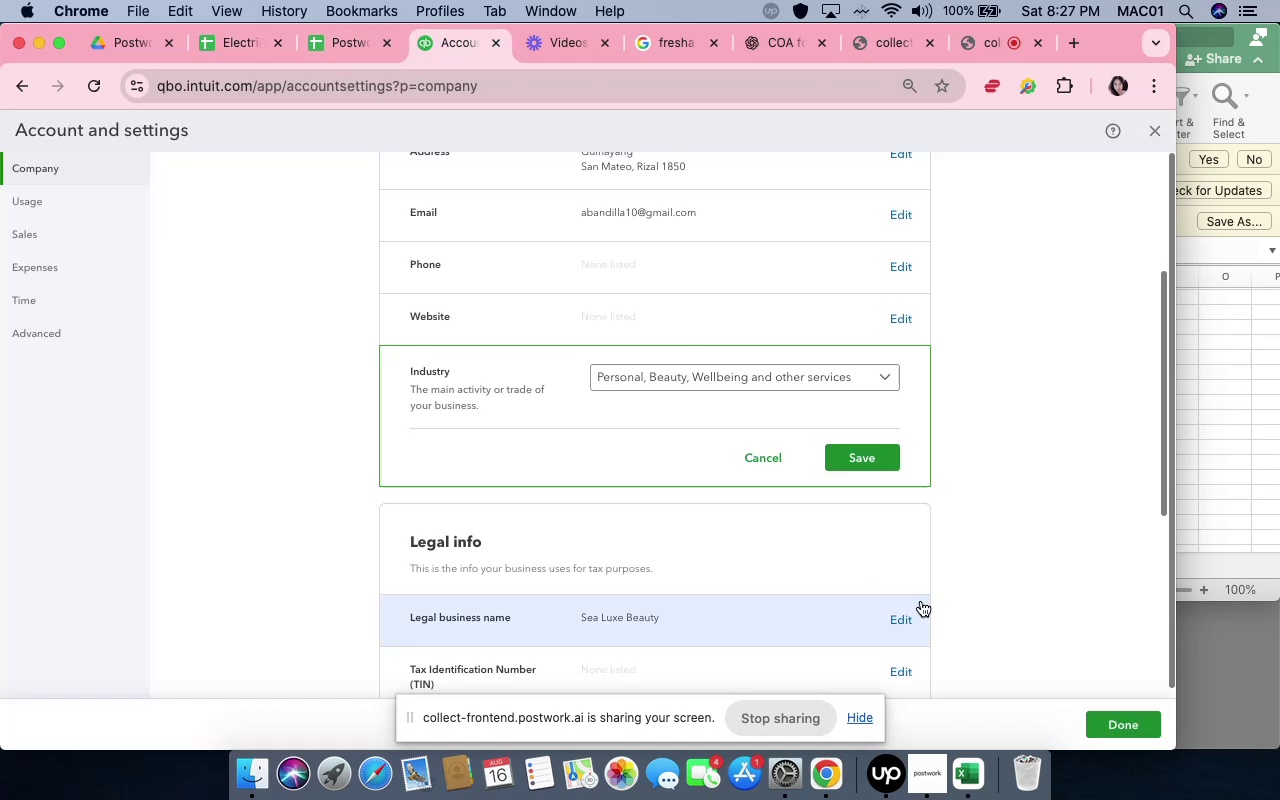 
wait(5.59)
 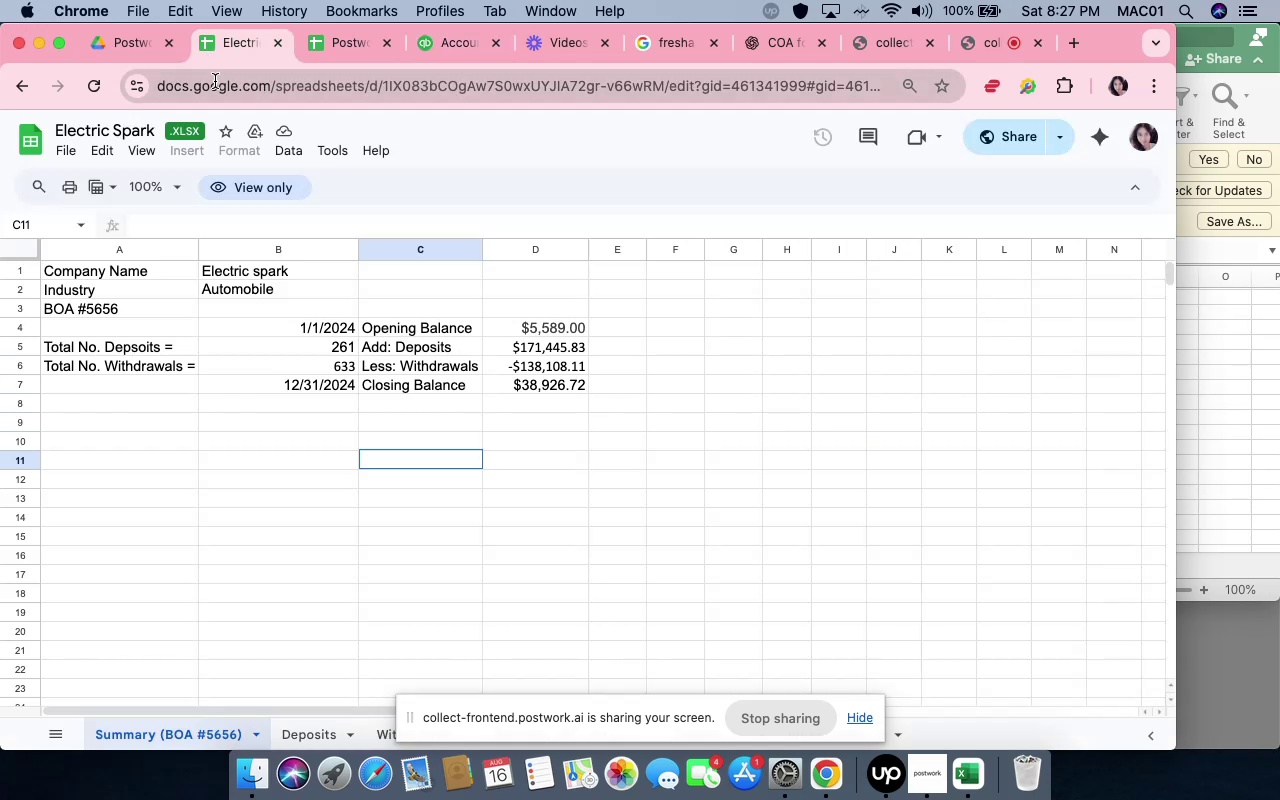 
left_click([892, 380])
 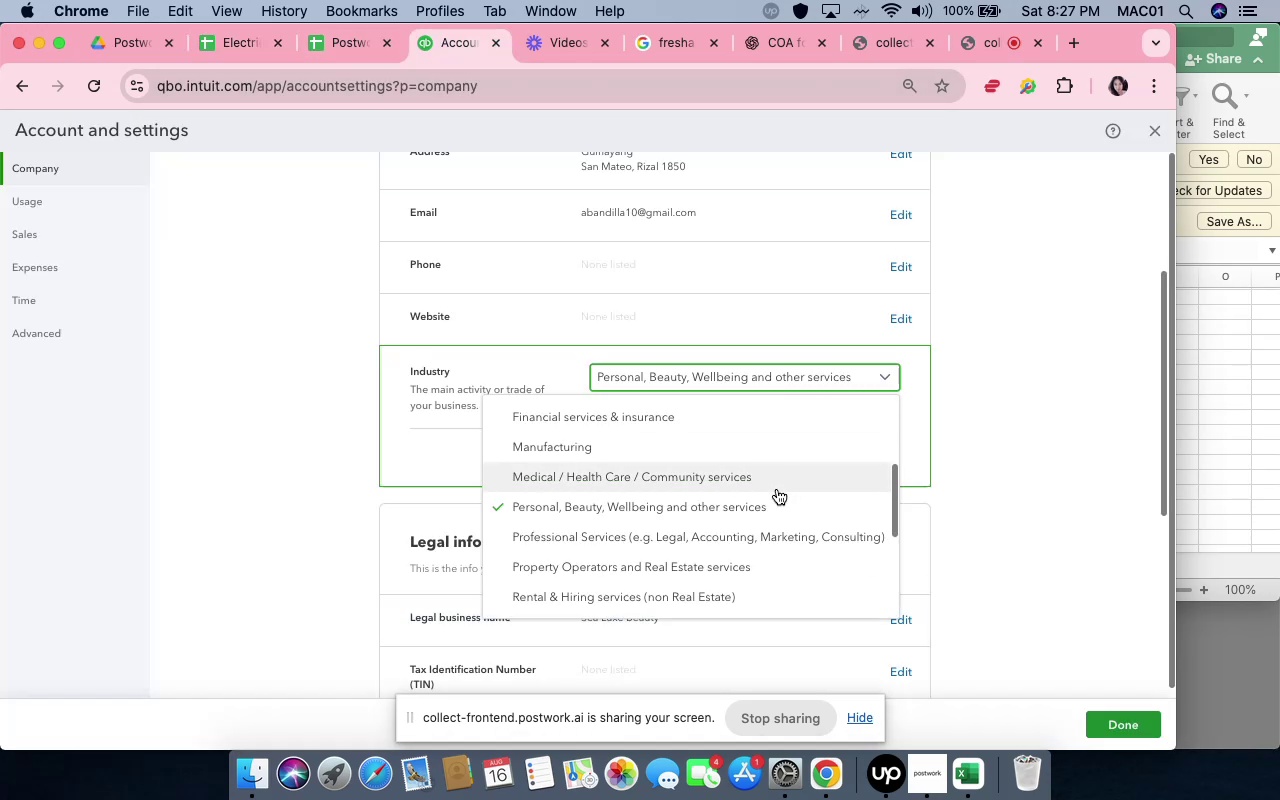 
scroll: coordinate [777, 489], scroll_direction: up, amount: 11.0
 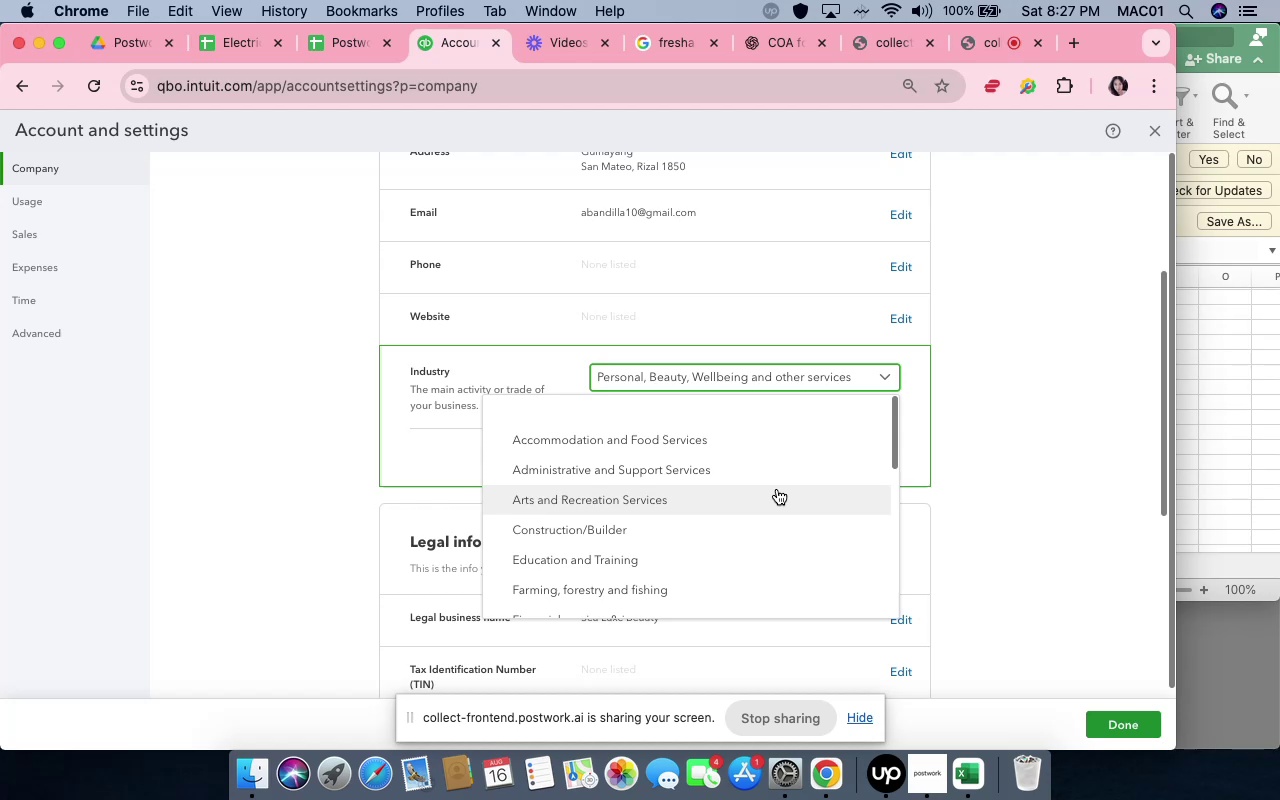 
scroll: coordinate [758, 529], scroll_direction: down, amount: 12.0
 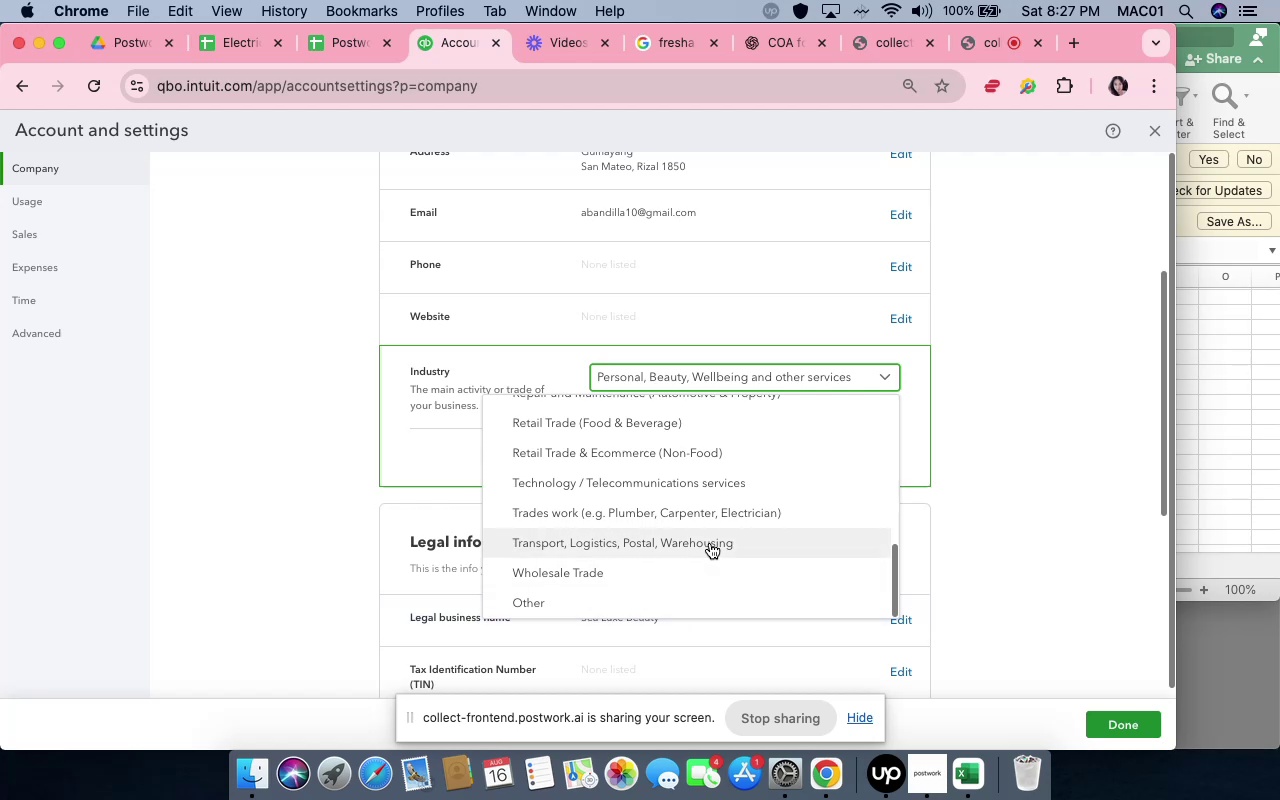 
wait(5.04)
 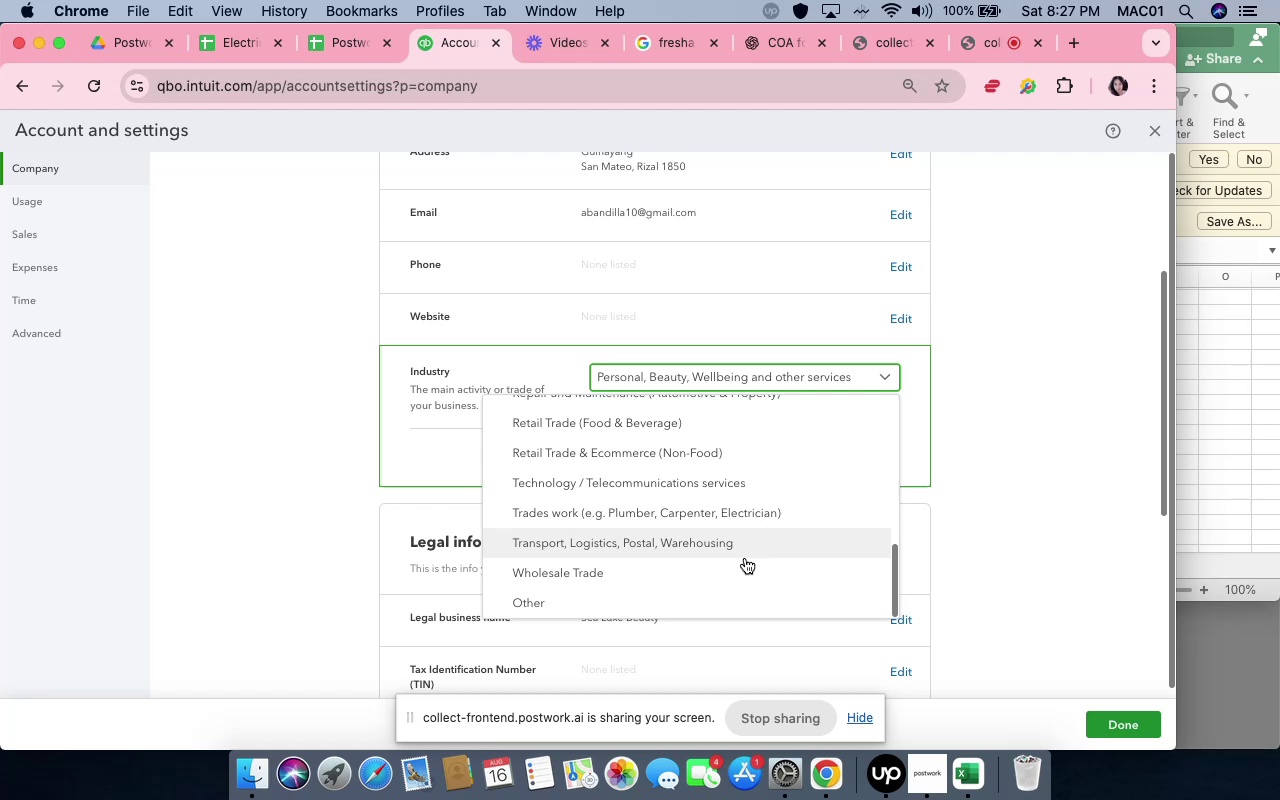 
scroll: coordinate [709, 555], scroll_direction: up, amount: 22.0
 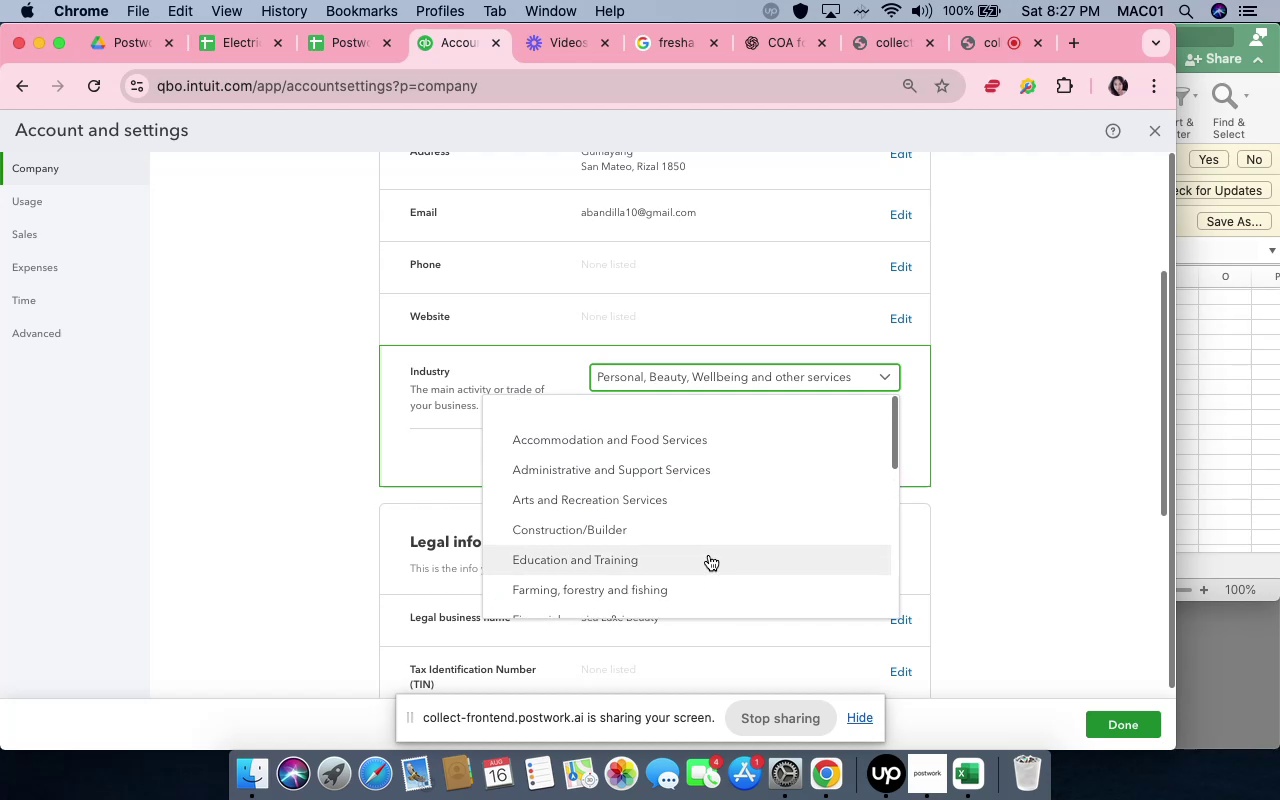 
scroll: coordinate [709, 555], scroll_direction: down, amount: 7.0
 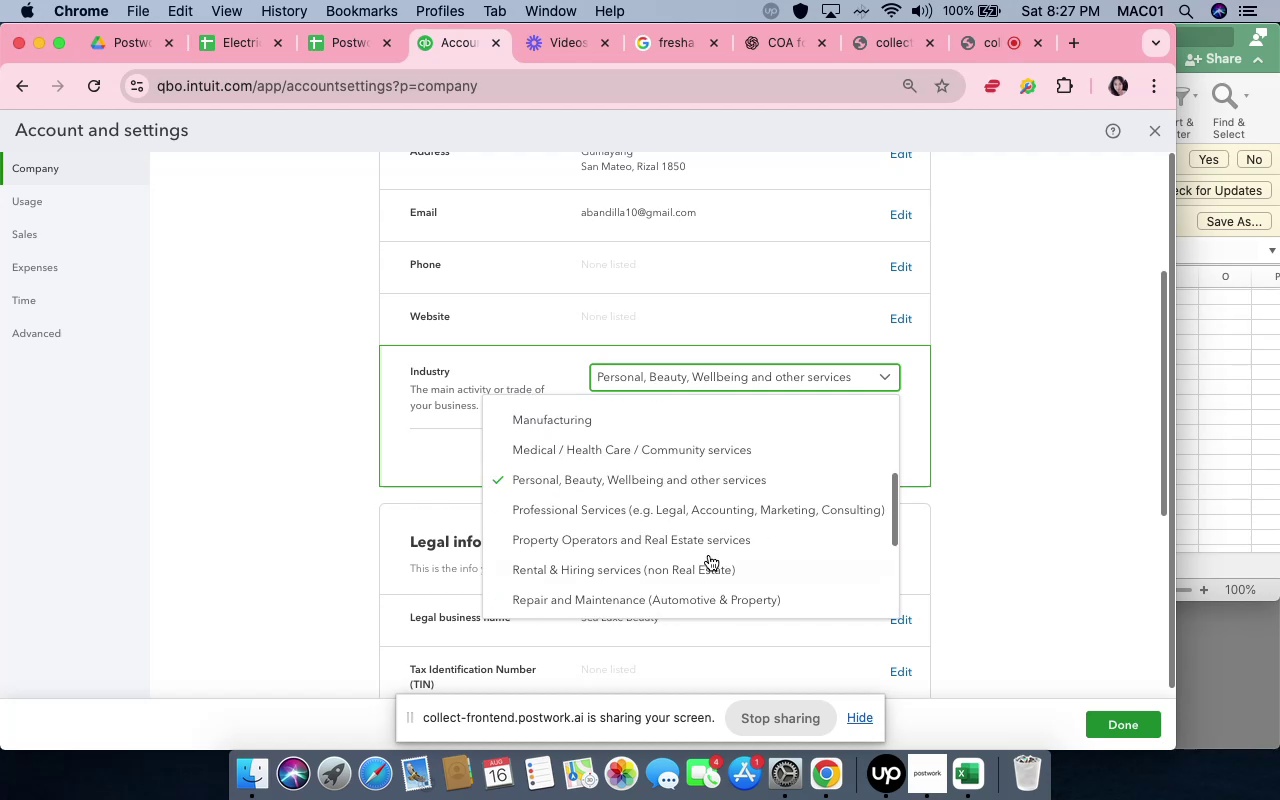 
scroll: coordinate [709, 555], scroll_direction: up, amount: 15.0
 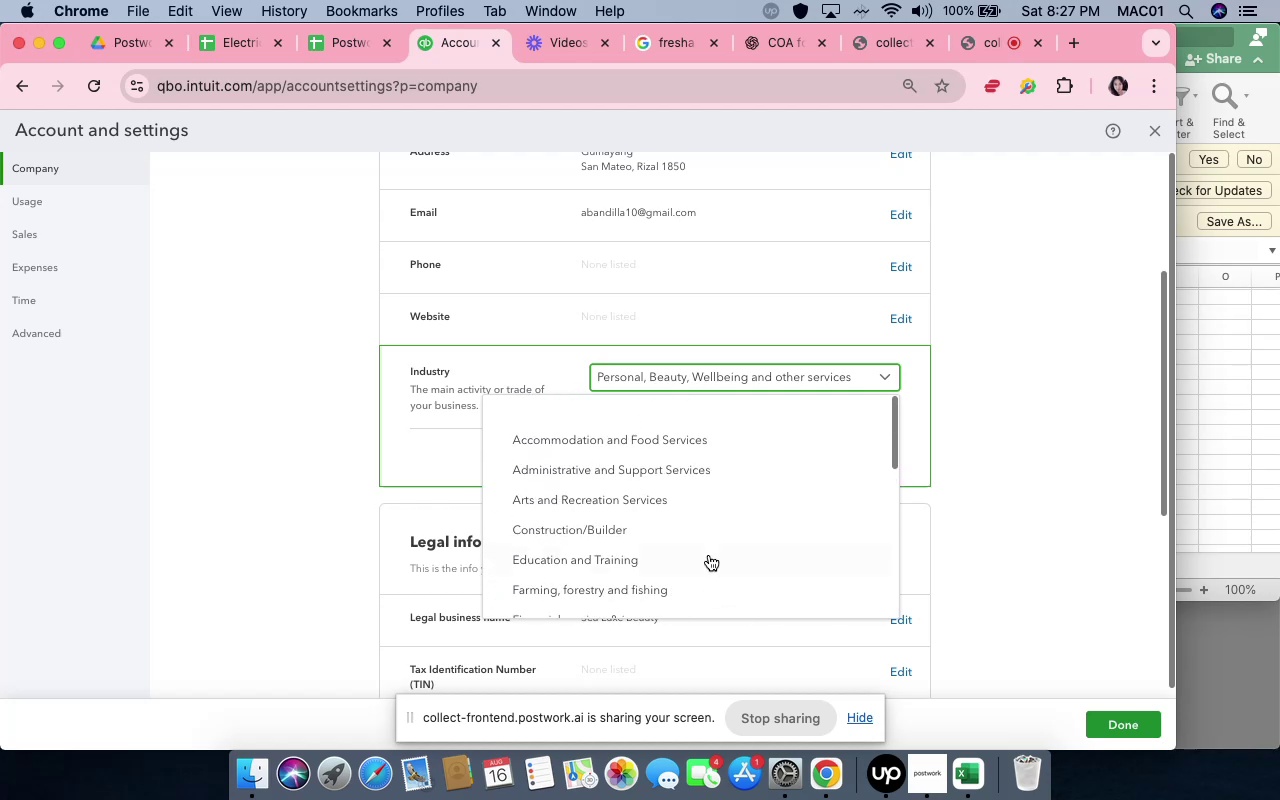 
scroll: coordinate [709, 555], scroll_direction: down, amount: 14.0
 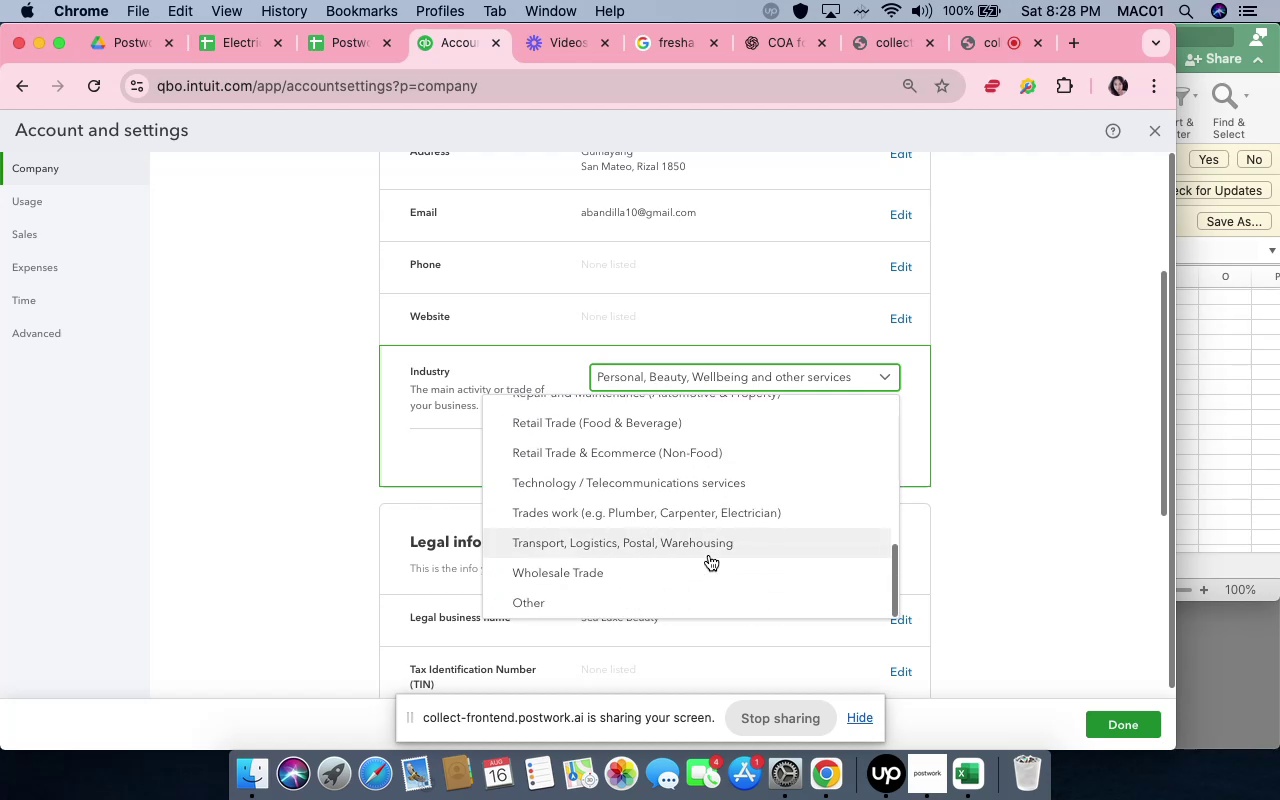 
scroll: coordinate [709, 555], scroll_direction: up, amount: 3.0
 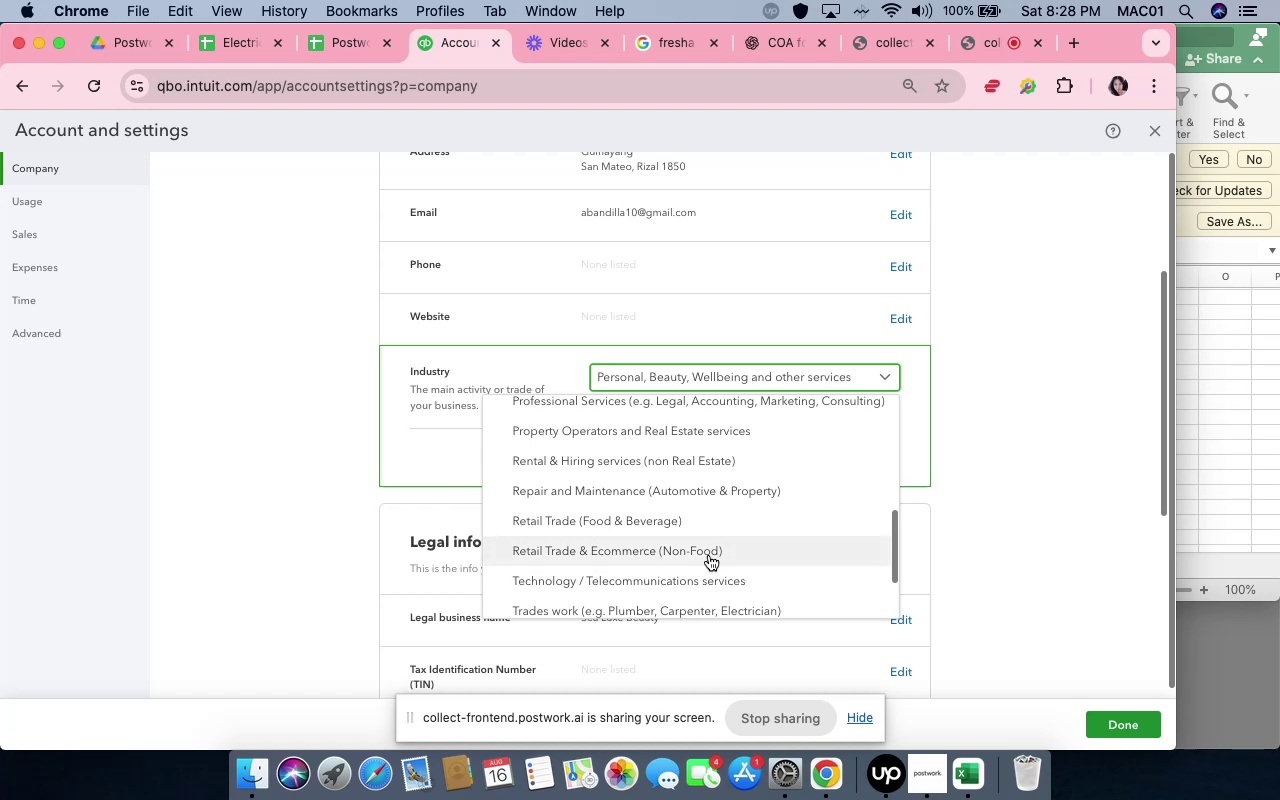 
scroll: coordinate [709, 555], scroll_direction: down, amount: 9.0
 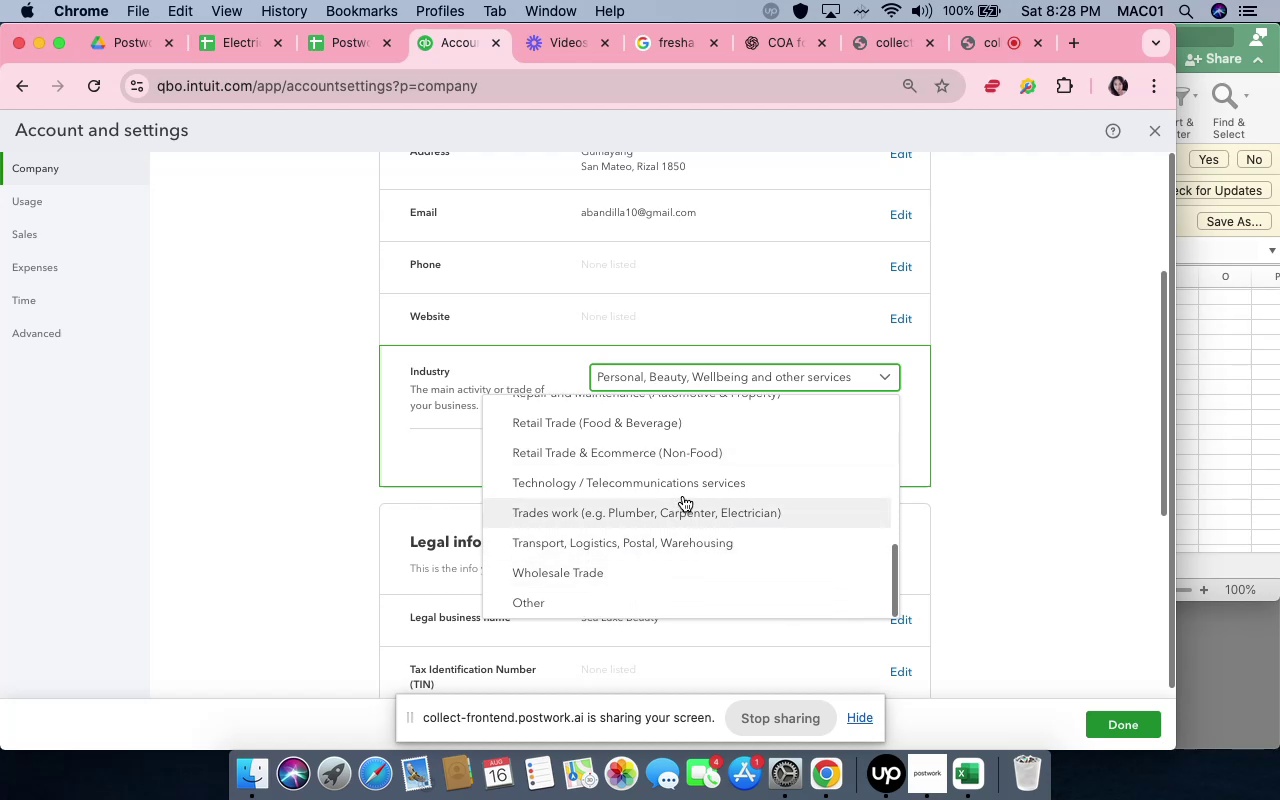 
scroll: coordinate [685, 519], scroll_direction: up, amount: 4.0
 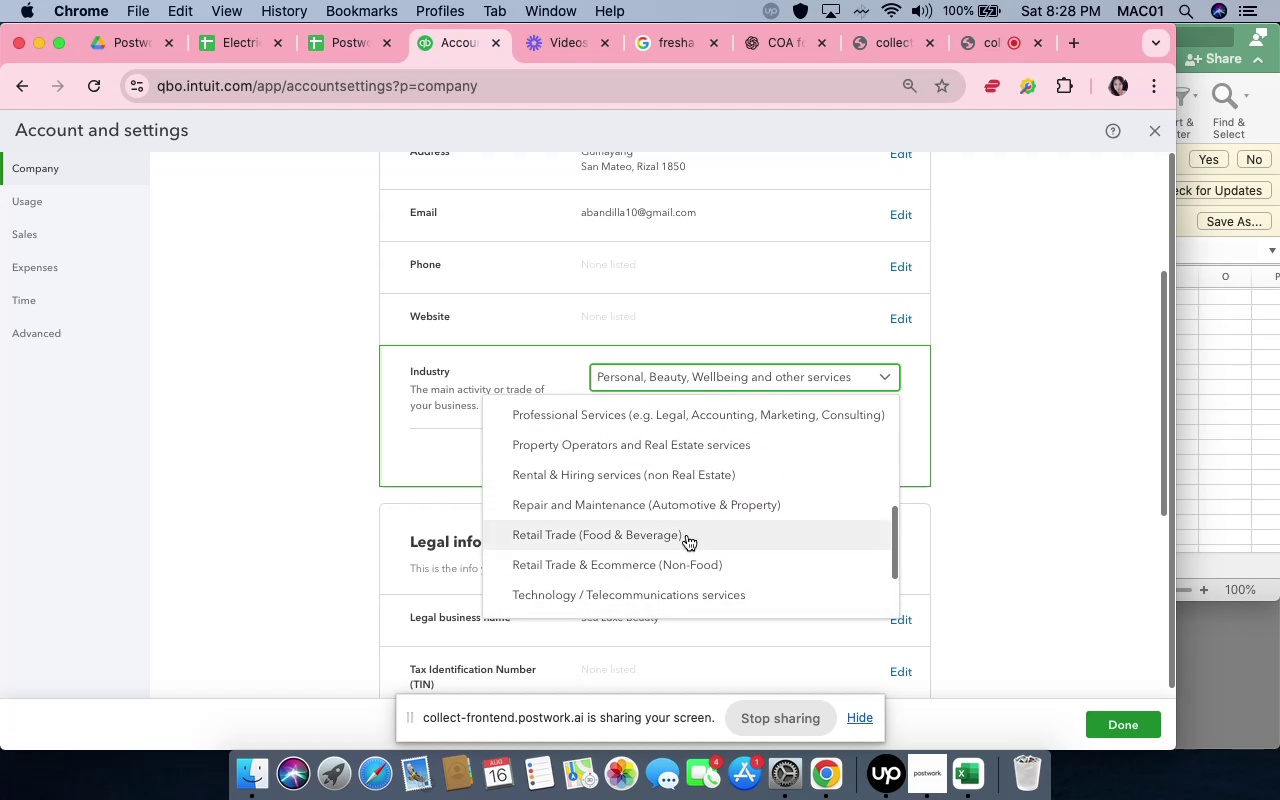 
scroll: coordinate [687, 535], scroll_direction: down, amount: 8.0
 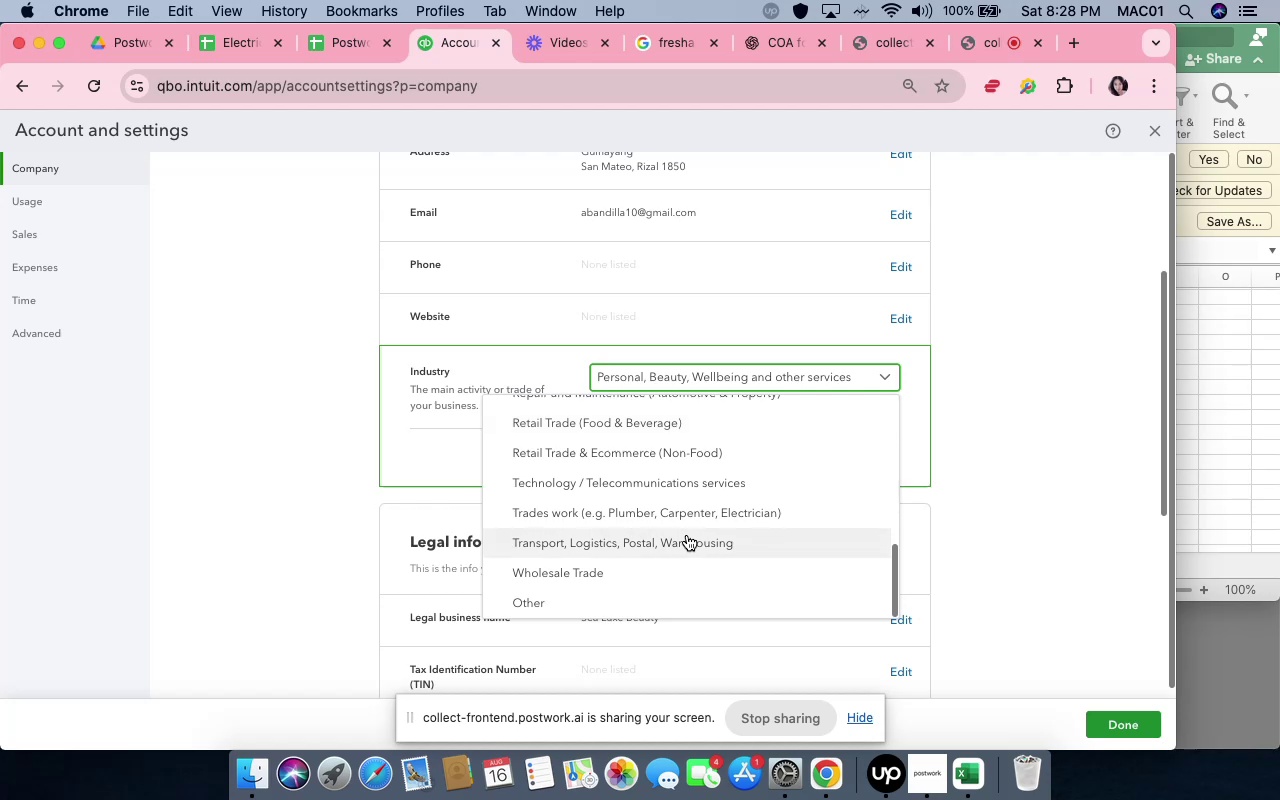 
scroll: coordinate [687, 535], scroll_direction: up, amount: 2.0
 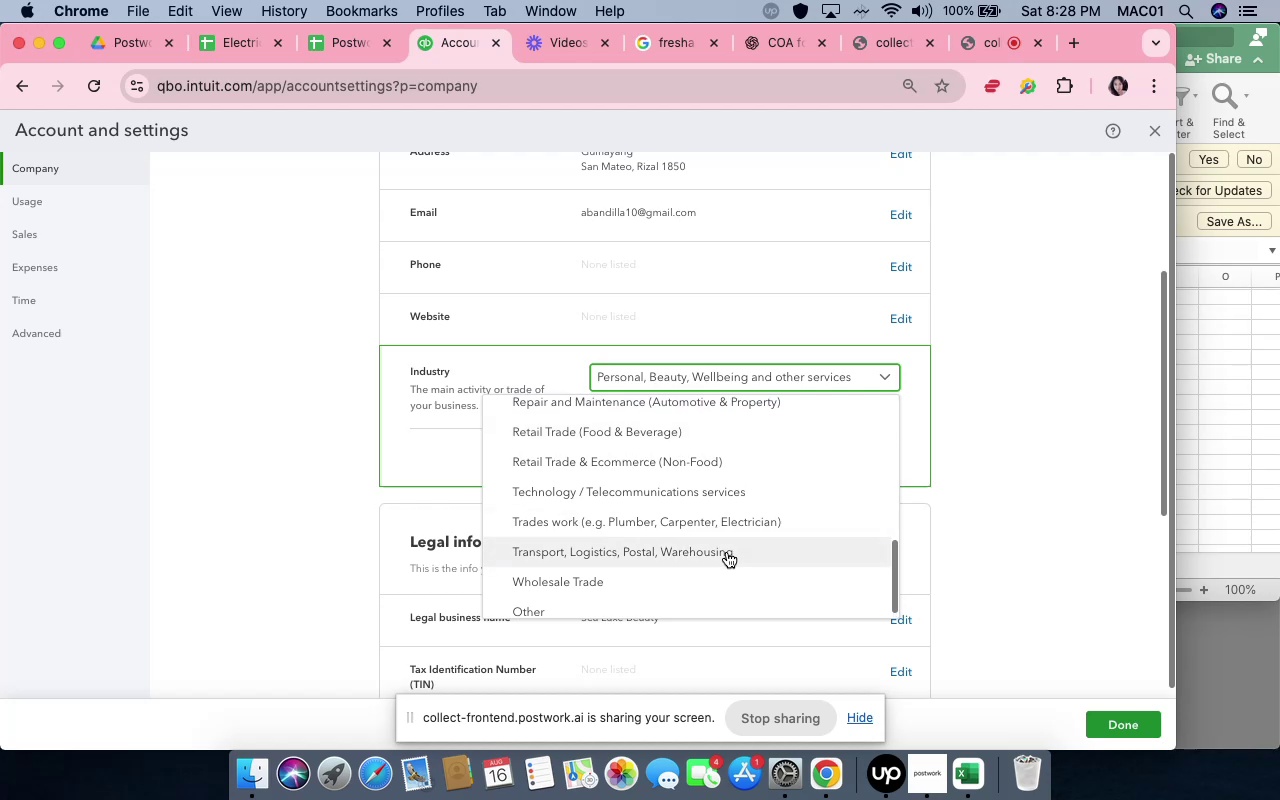 
wait(5.92)
 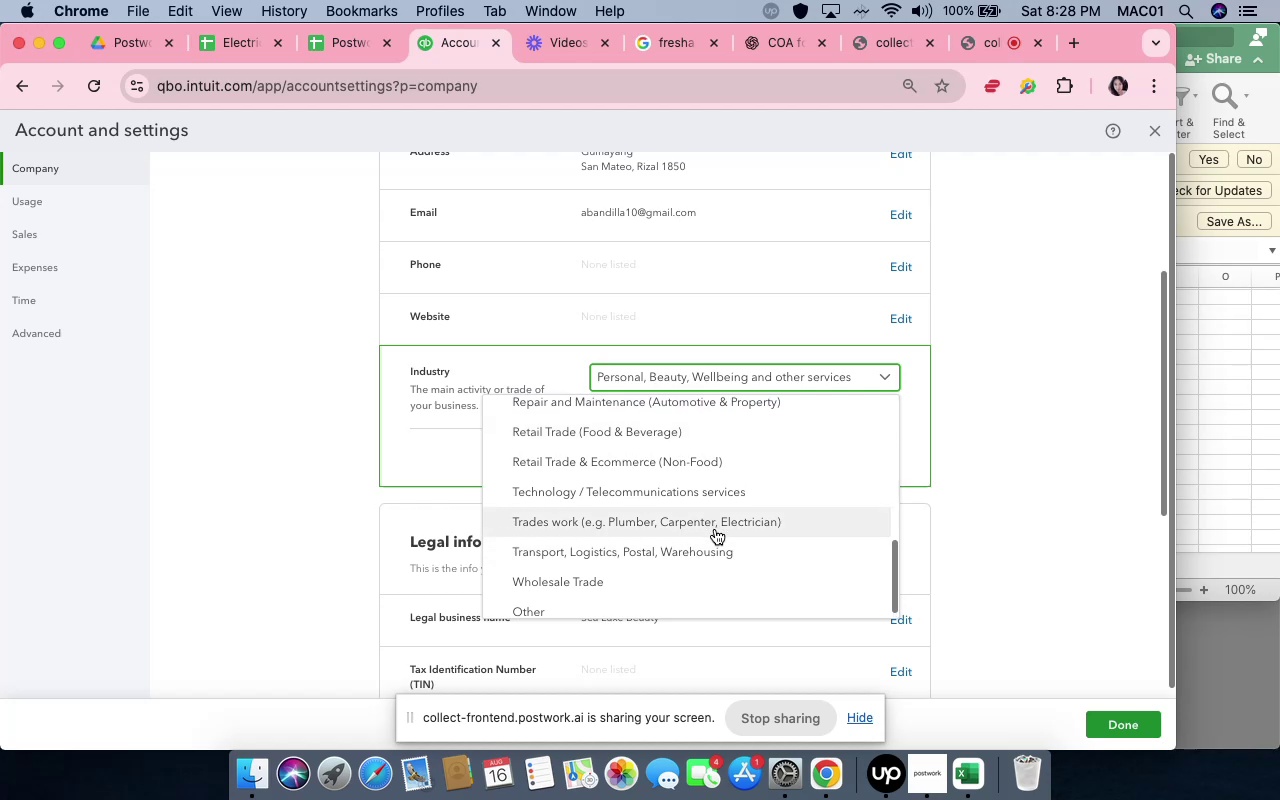 
left_click([727, 552])
 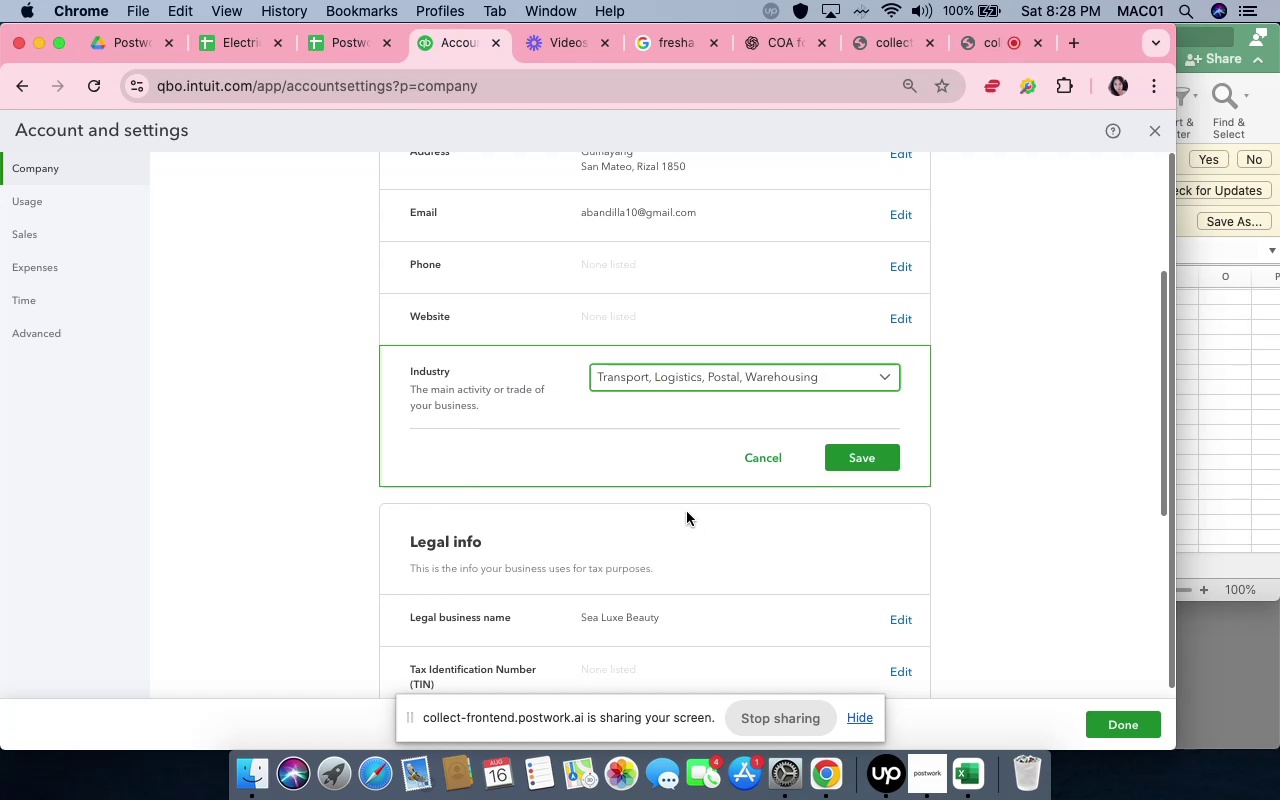 
left_click([629, 444])
 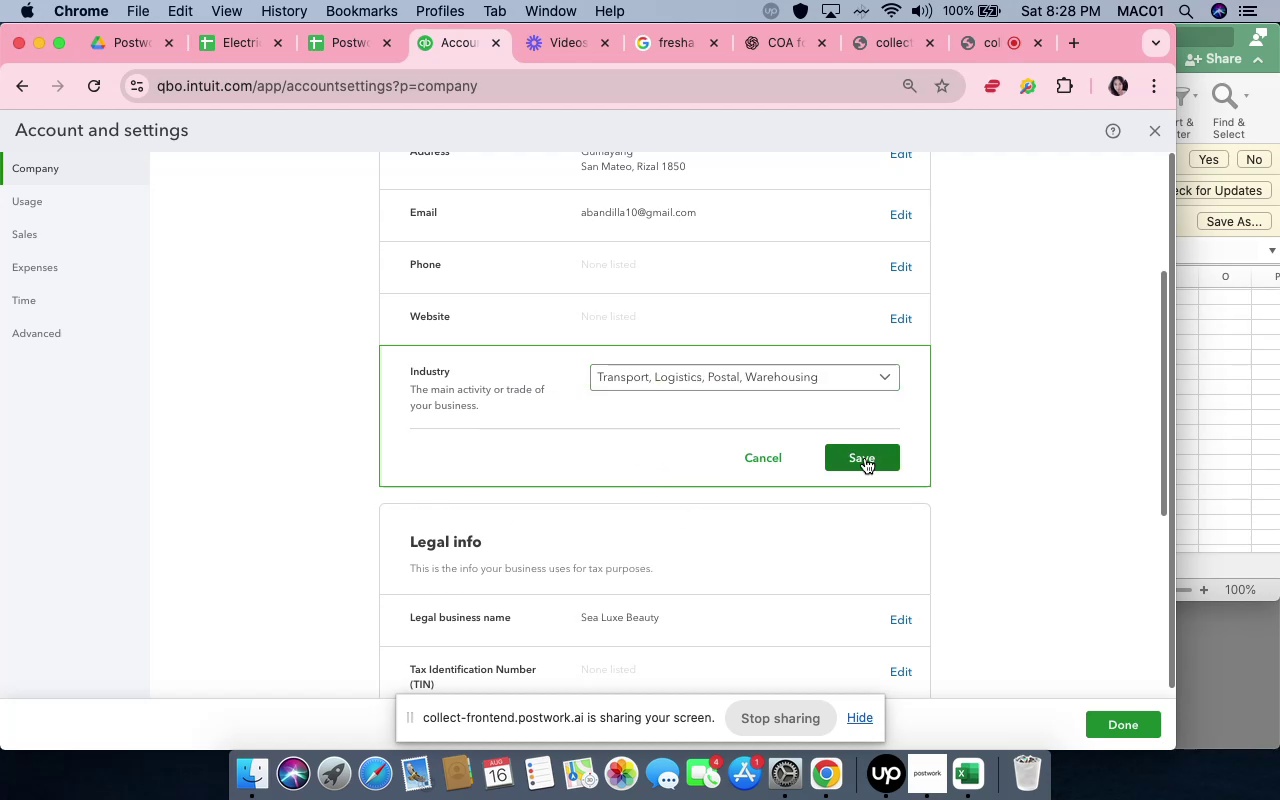 
left_click([908, 500])
 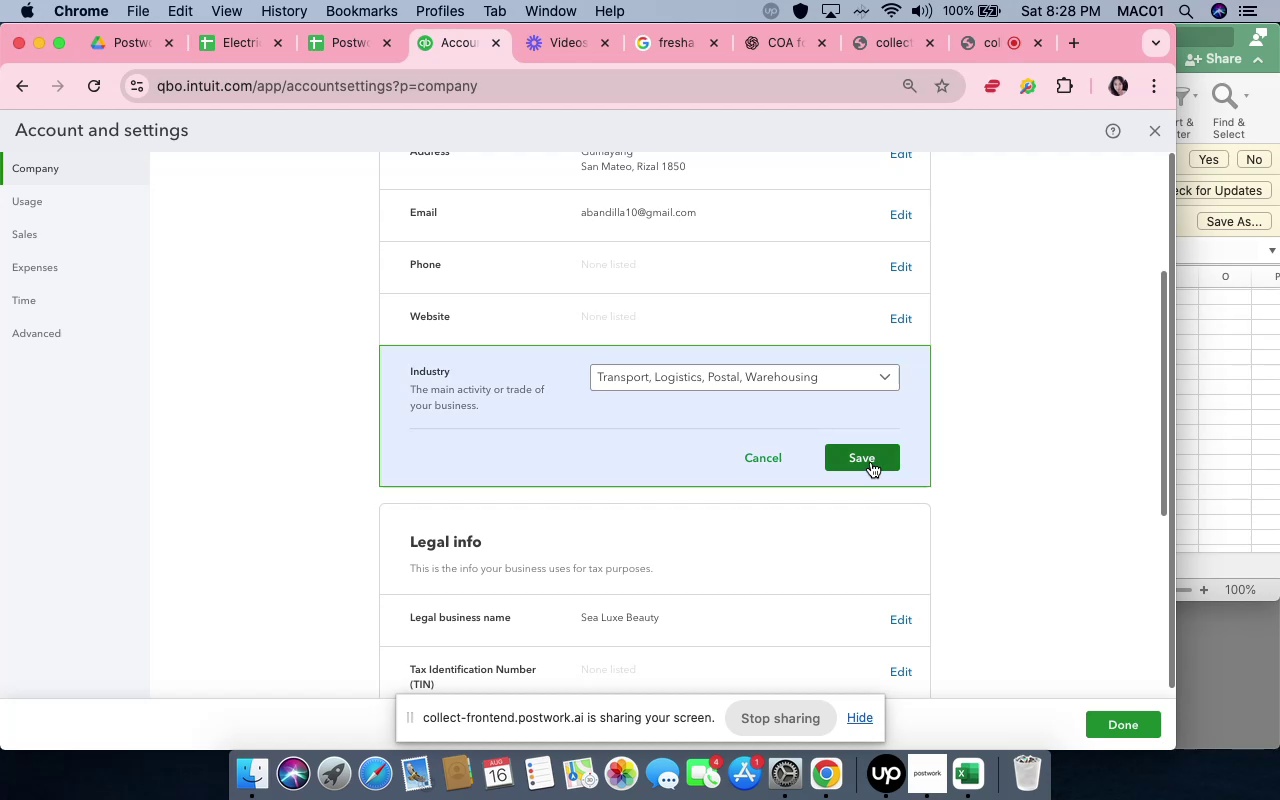 
left_click_drag(start_coordinate=[870, 461], to_coordinate=[682, 443])
 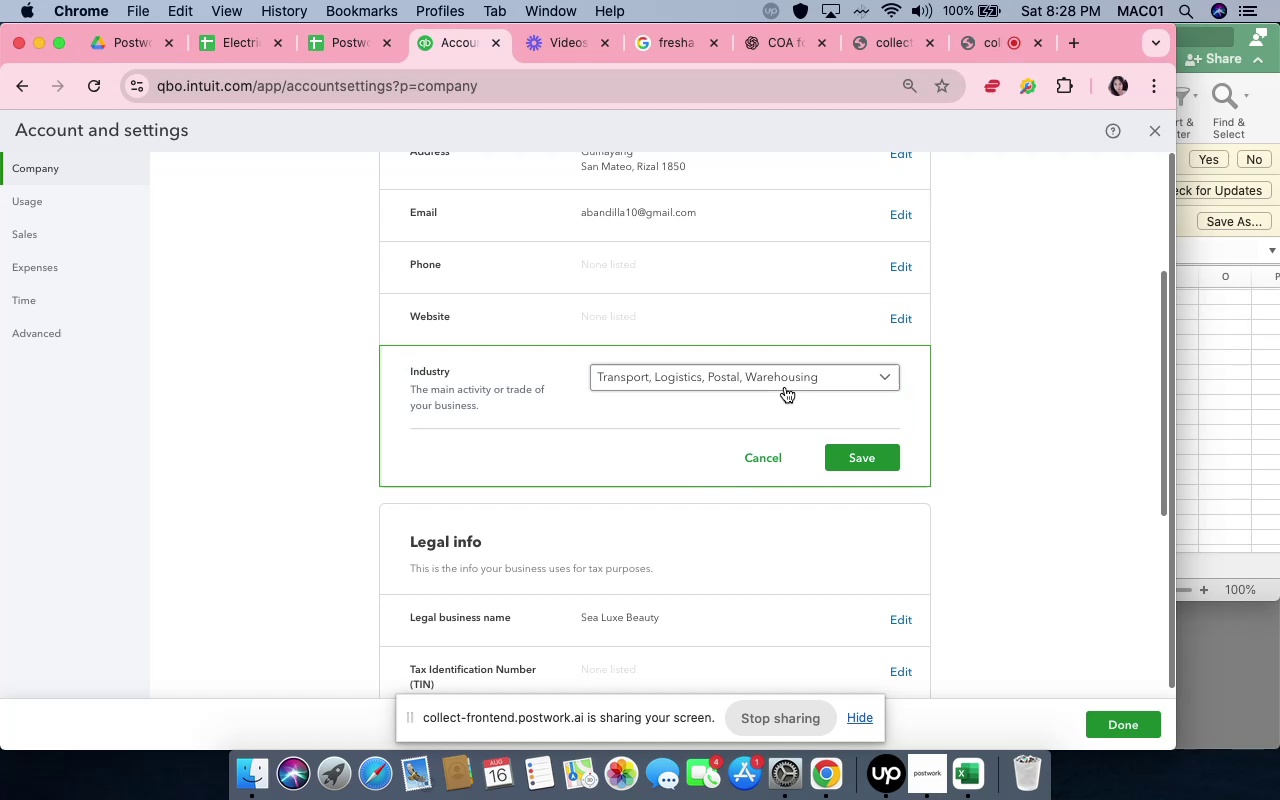 
left_click([785, 387])
 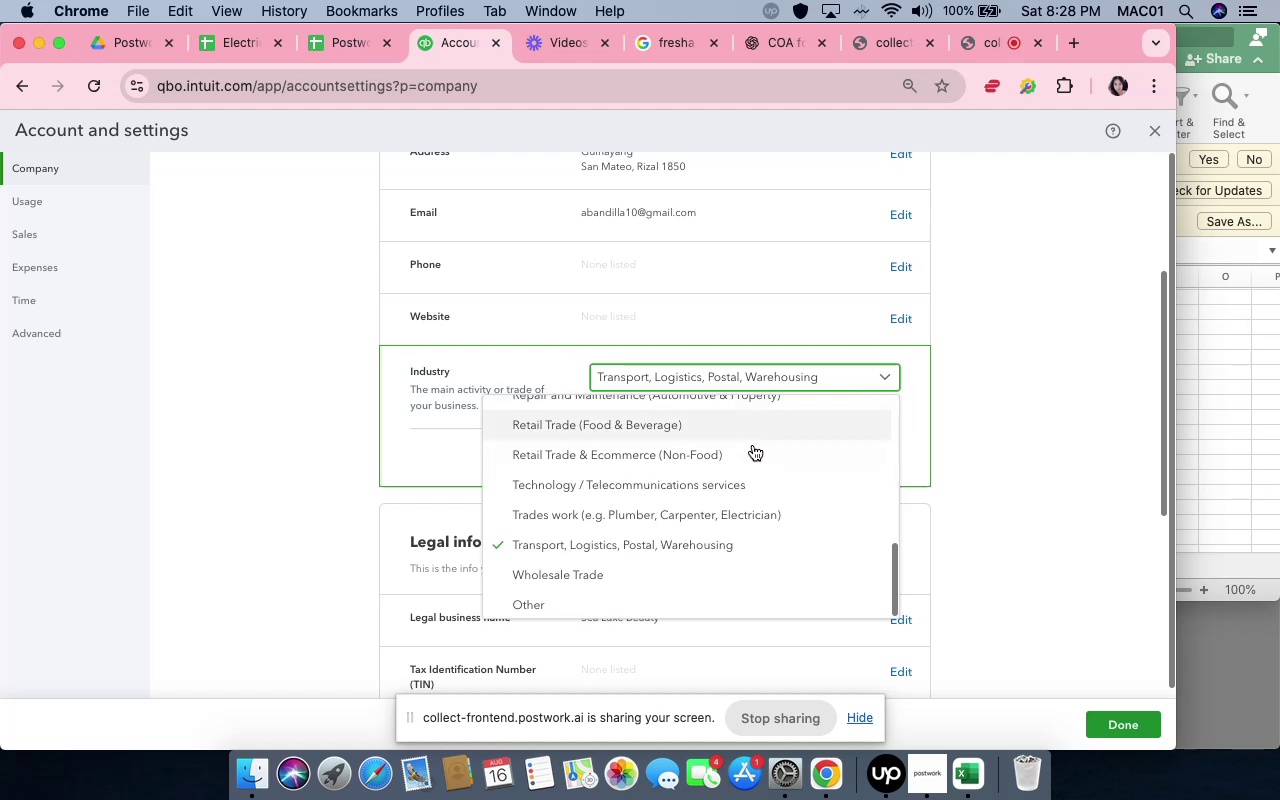 
scroll: coordinate [753, 445], scroll_direction: up, amount: 10.0
 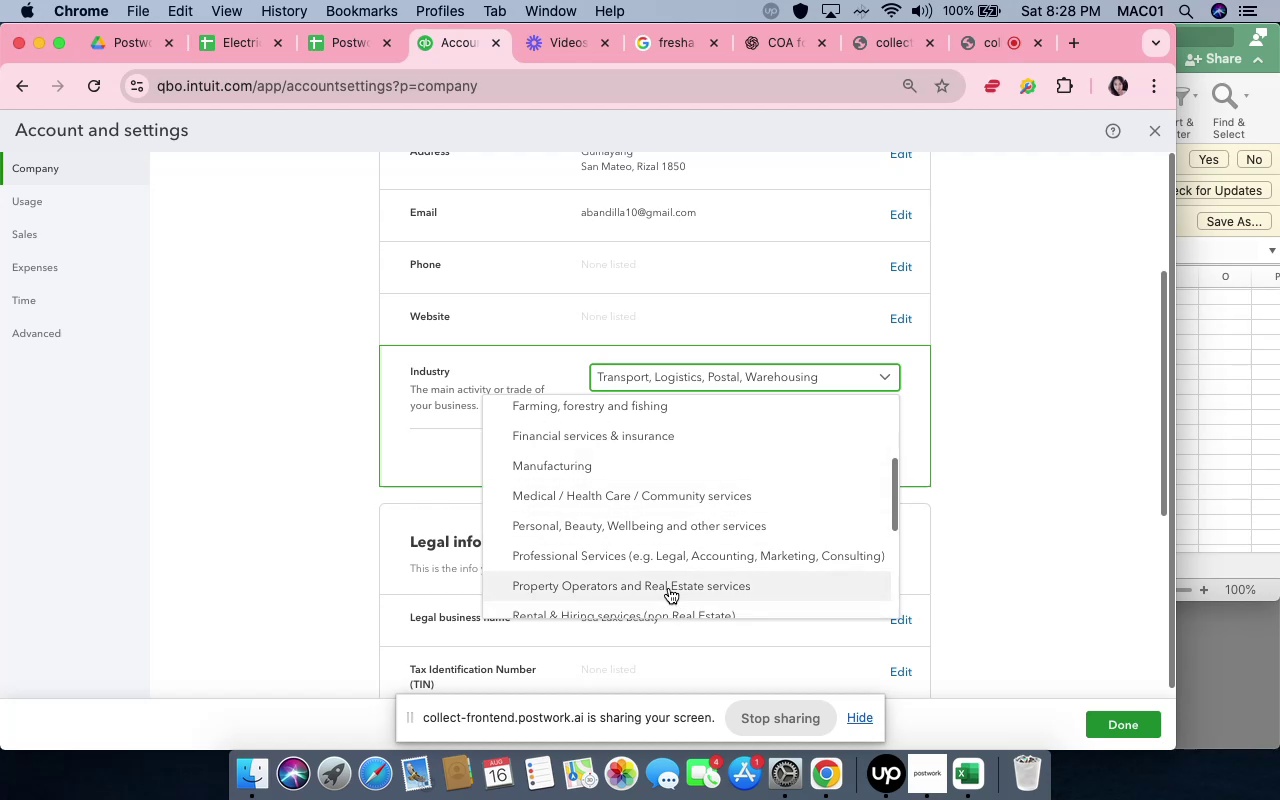 
wait(8.09)
 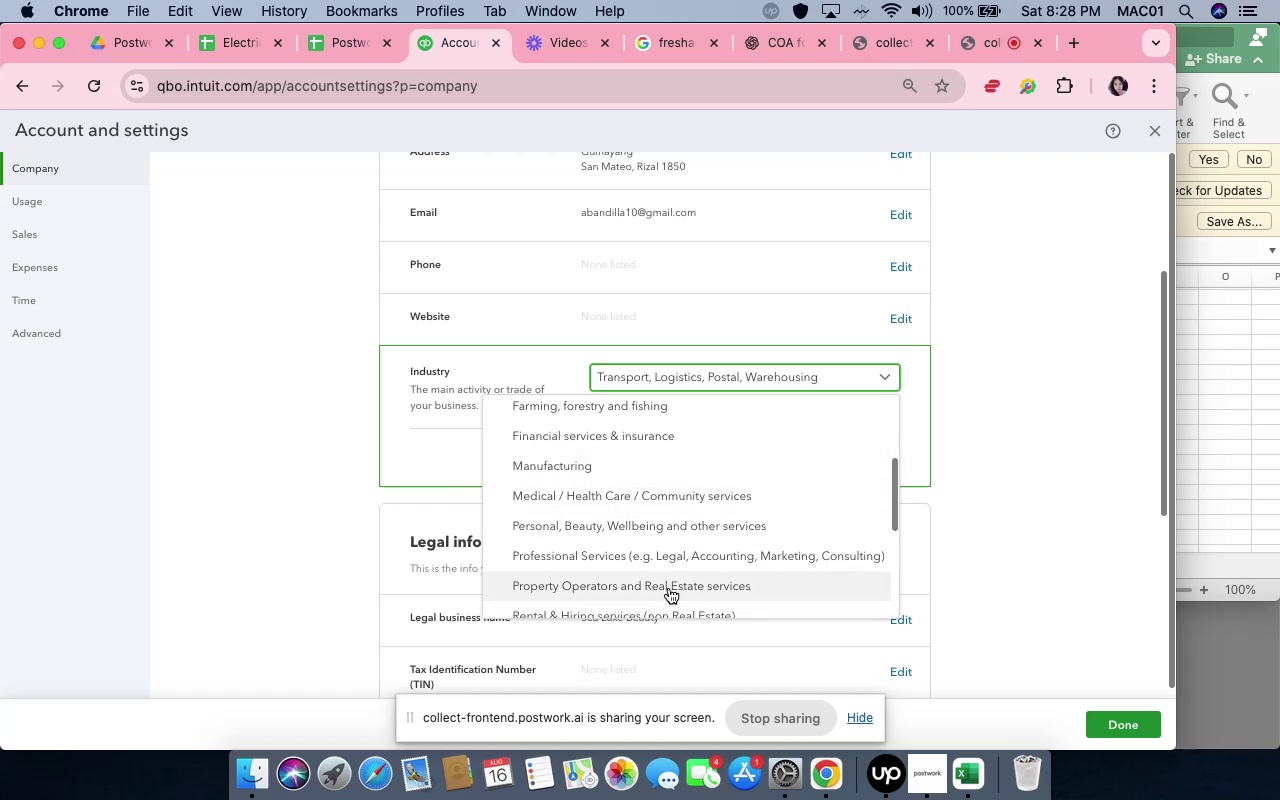 
left_click([309, 733])
 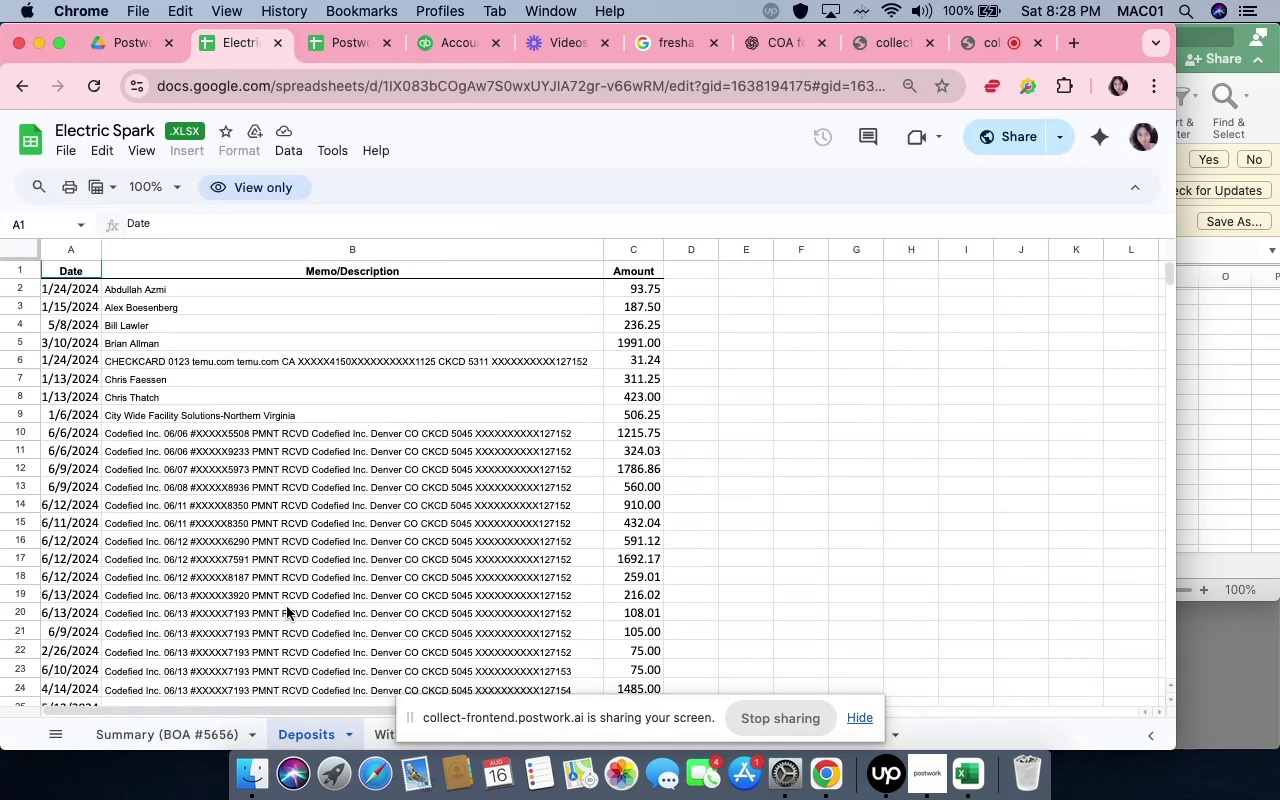 
scroll: coordinate [288, 603], scroll_direction: down, amount: 120.0
 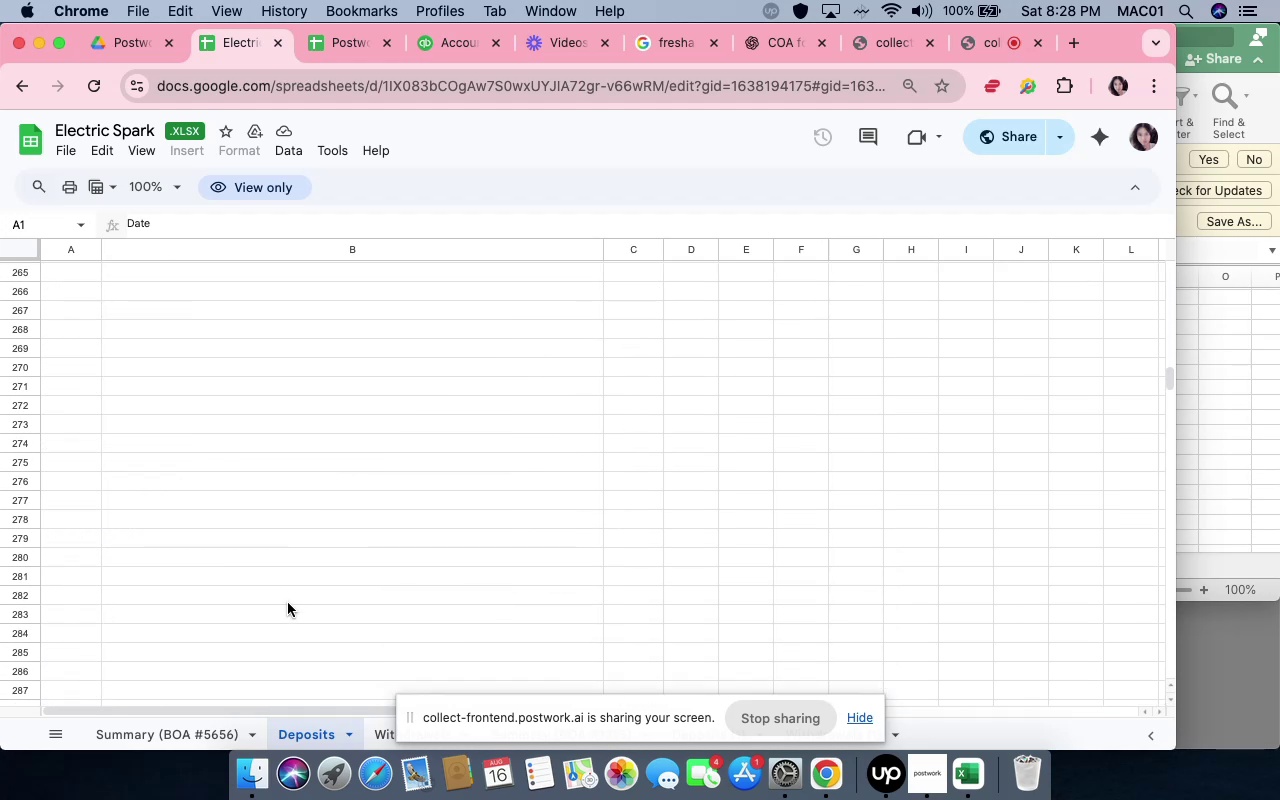 
scroll: coordinate [288, 603], scroll_direction: none, amount: 0.0
 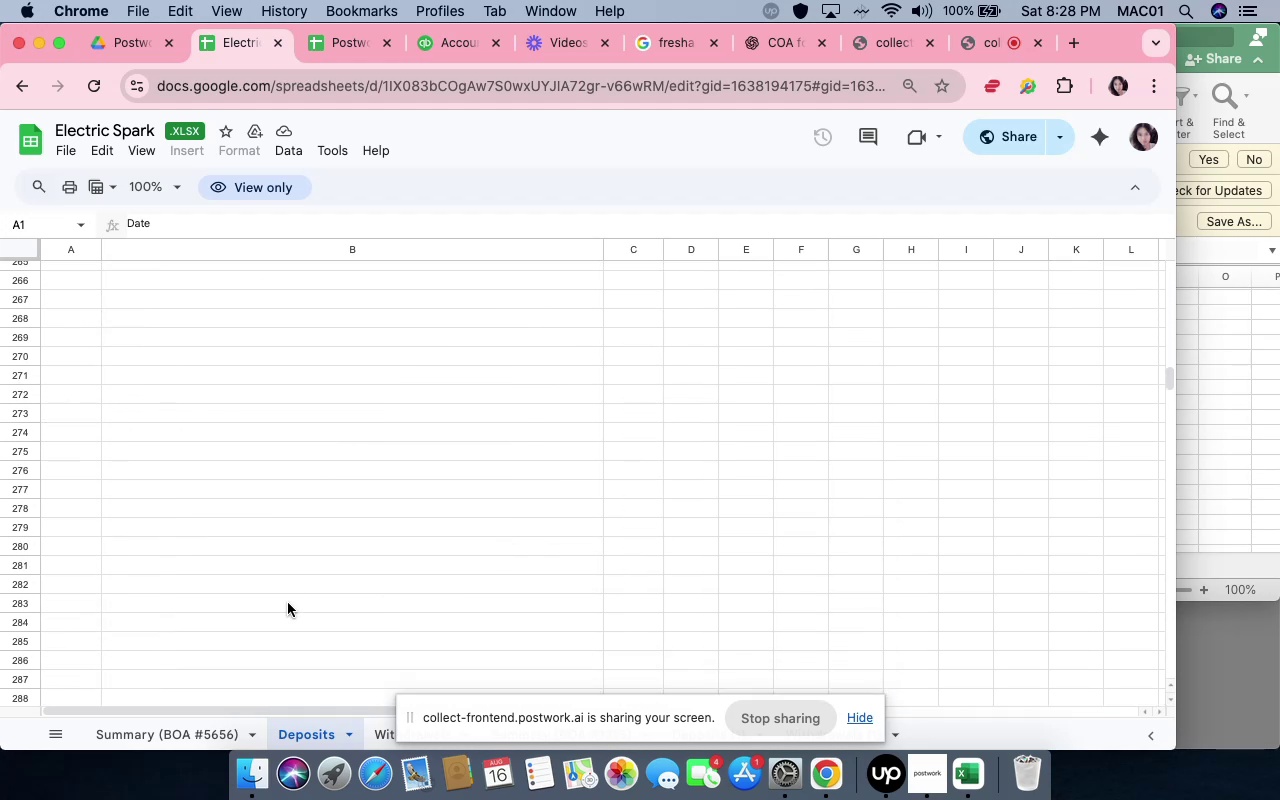 
scroll: coordinate [288, 603], scroll_direction: up, amount: 3.0
 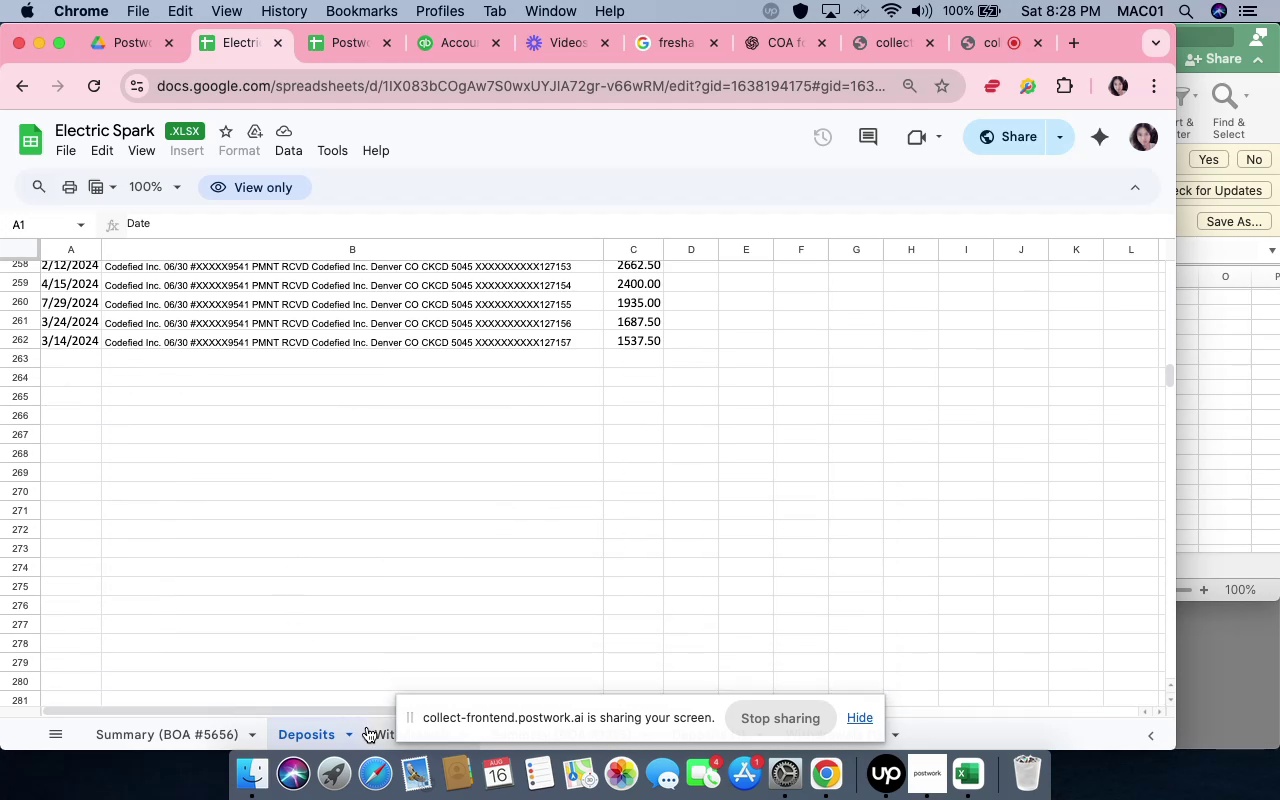 
left_click([372, 730])
 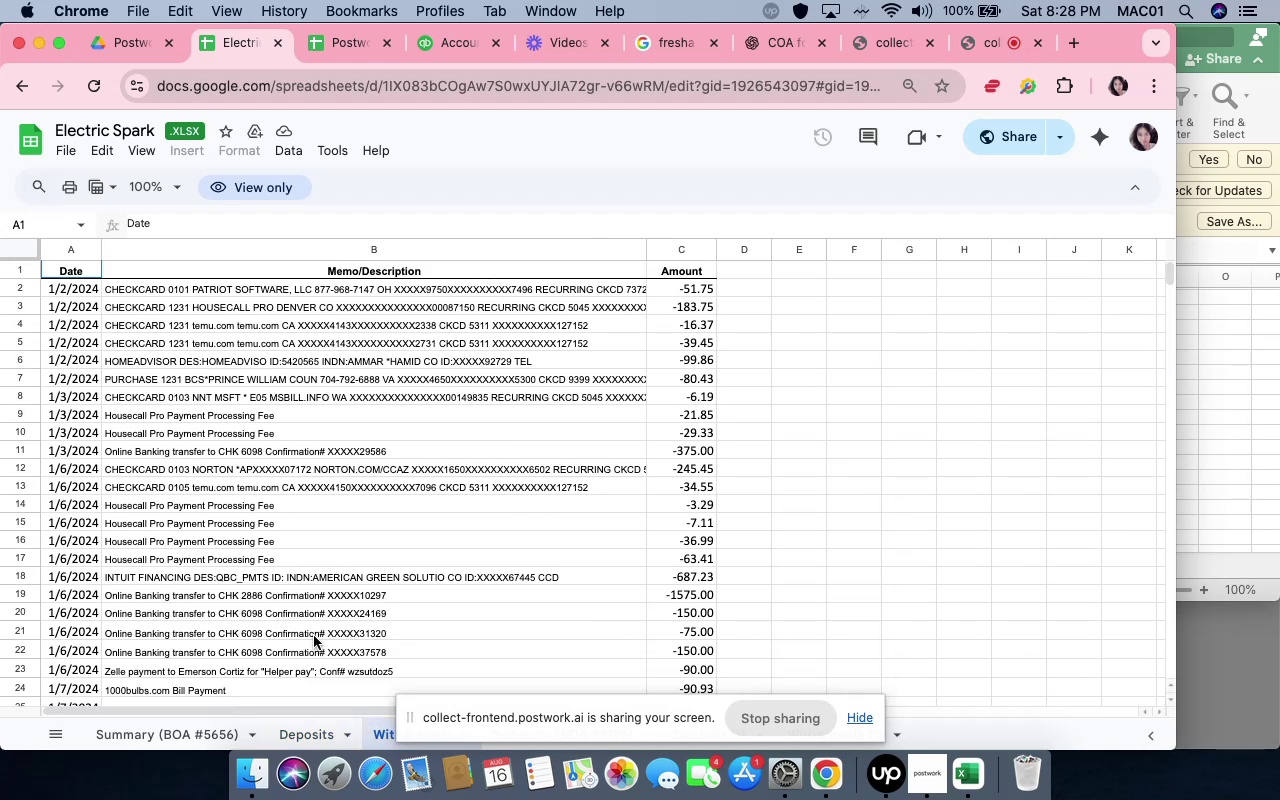 
scroll: coordinate [306, 632], scroll_direction: down, amount: 69.0
 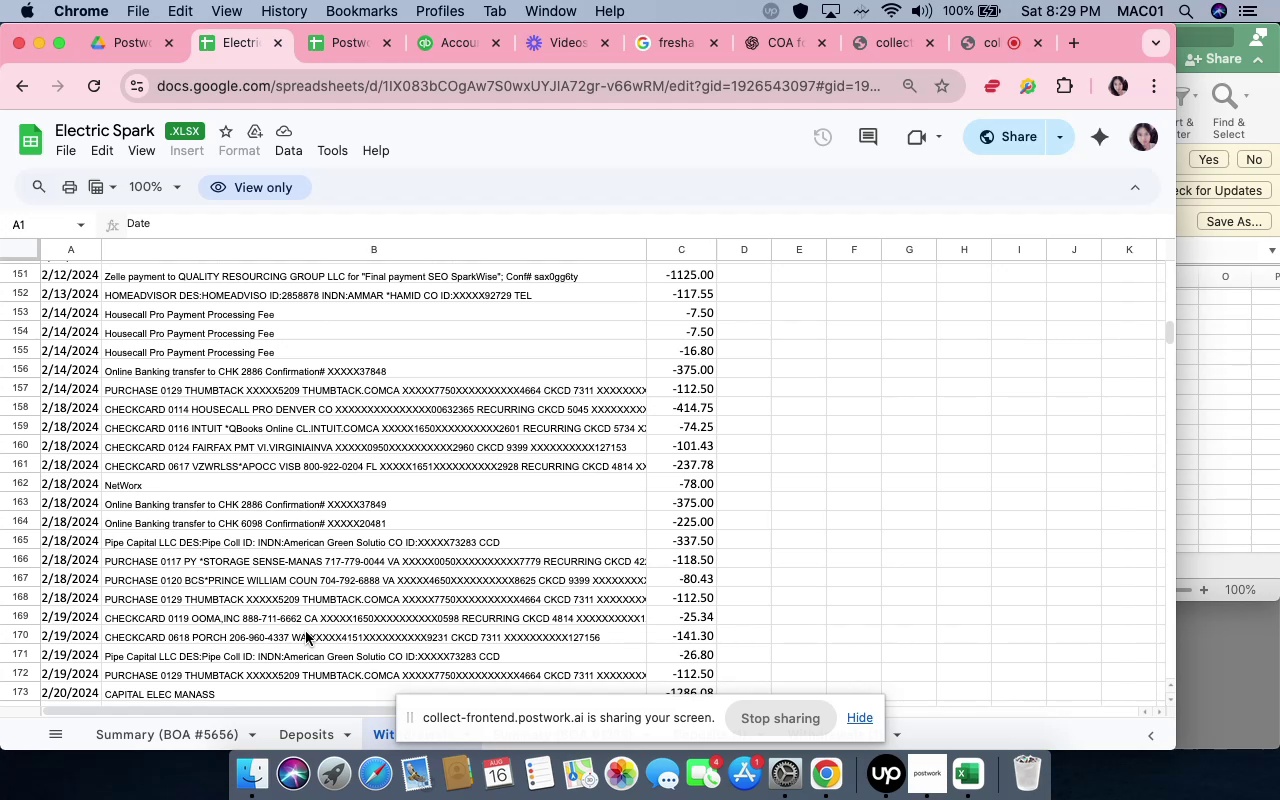 
scroll: coordinate [306, 632], scroll_direction: down, amount: 31.0
 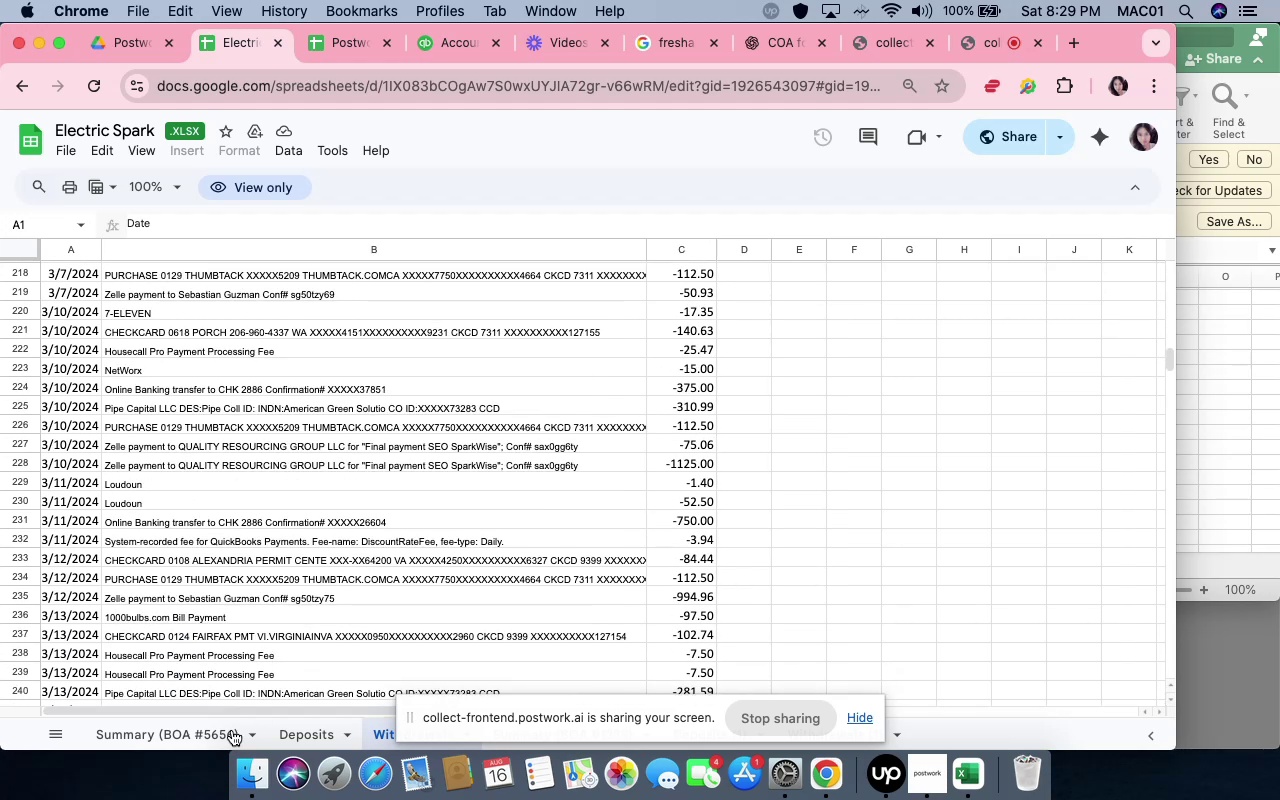 
left_click([192, 732])
 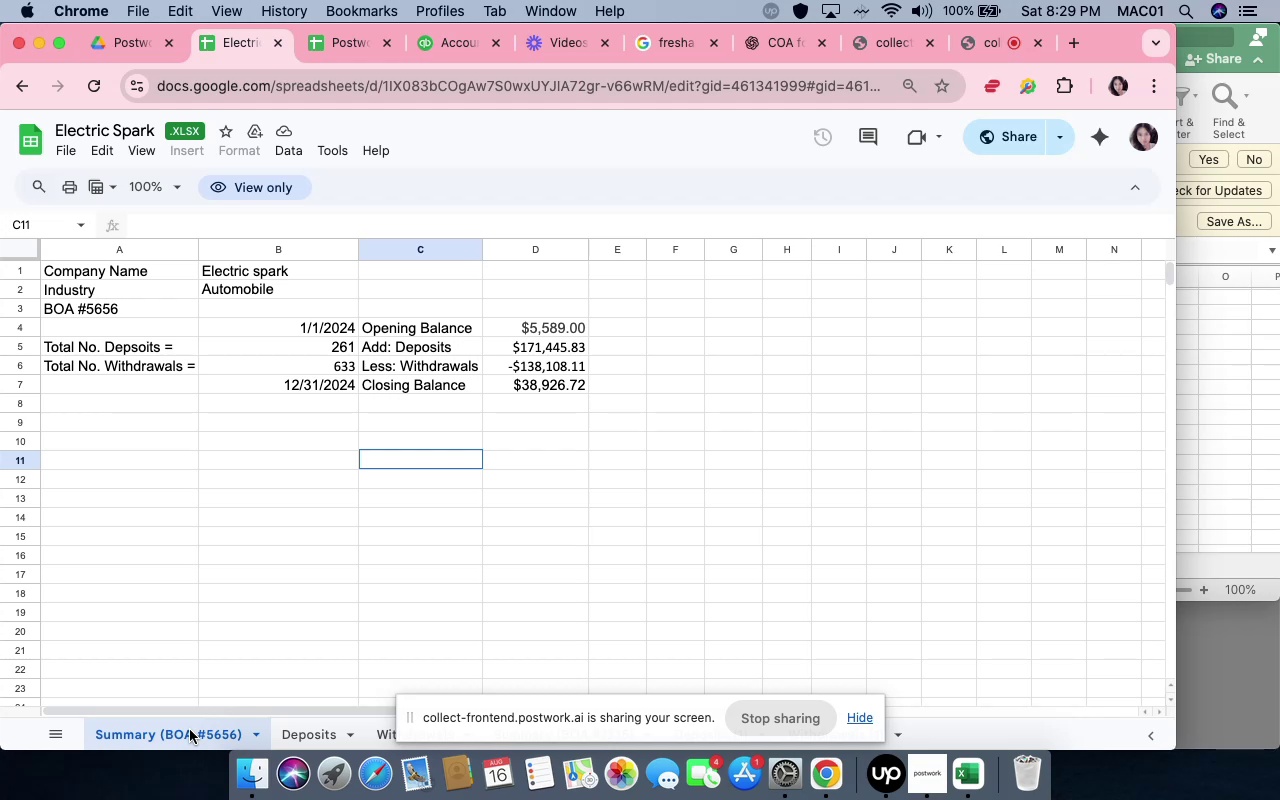 
wait(24.78)
 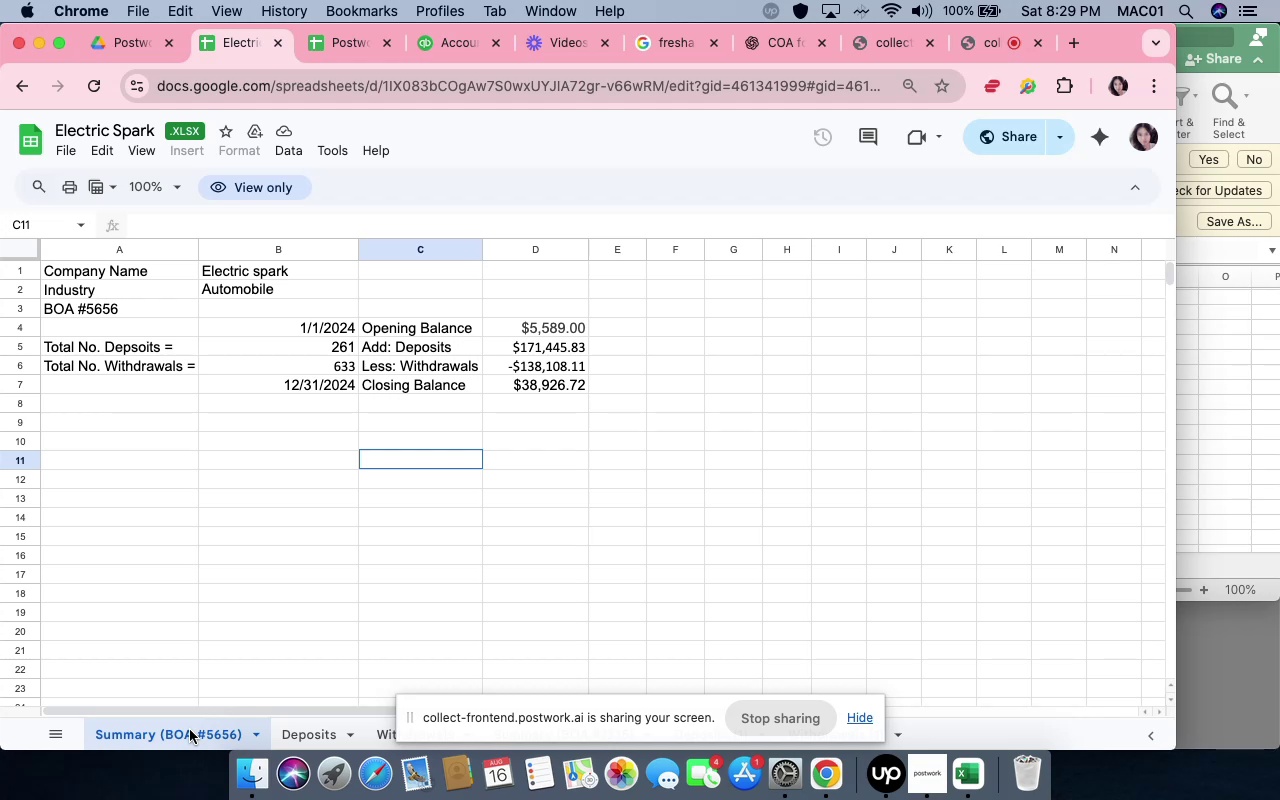 
left_click([415, 51])
 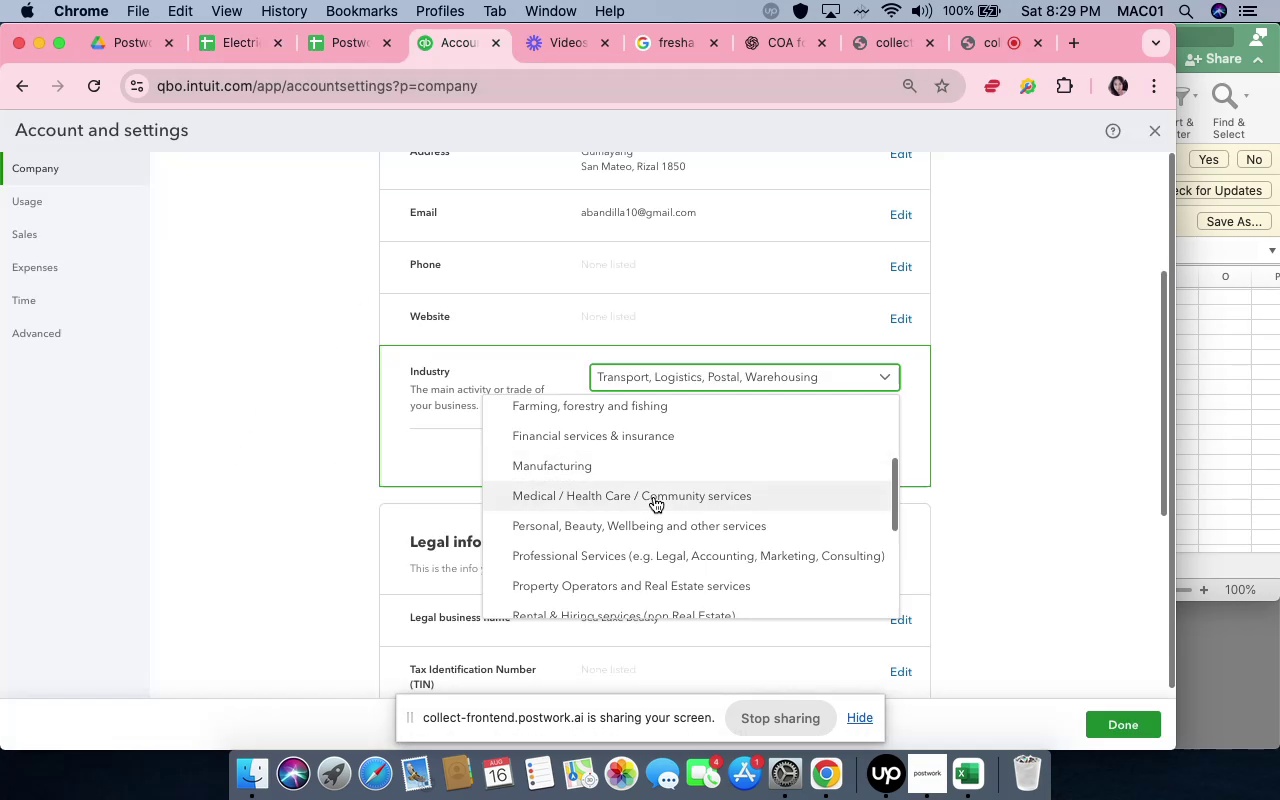 
scroll: coordinate [655, 498], scroll_direction: up, amount: 1.0
 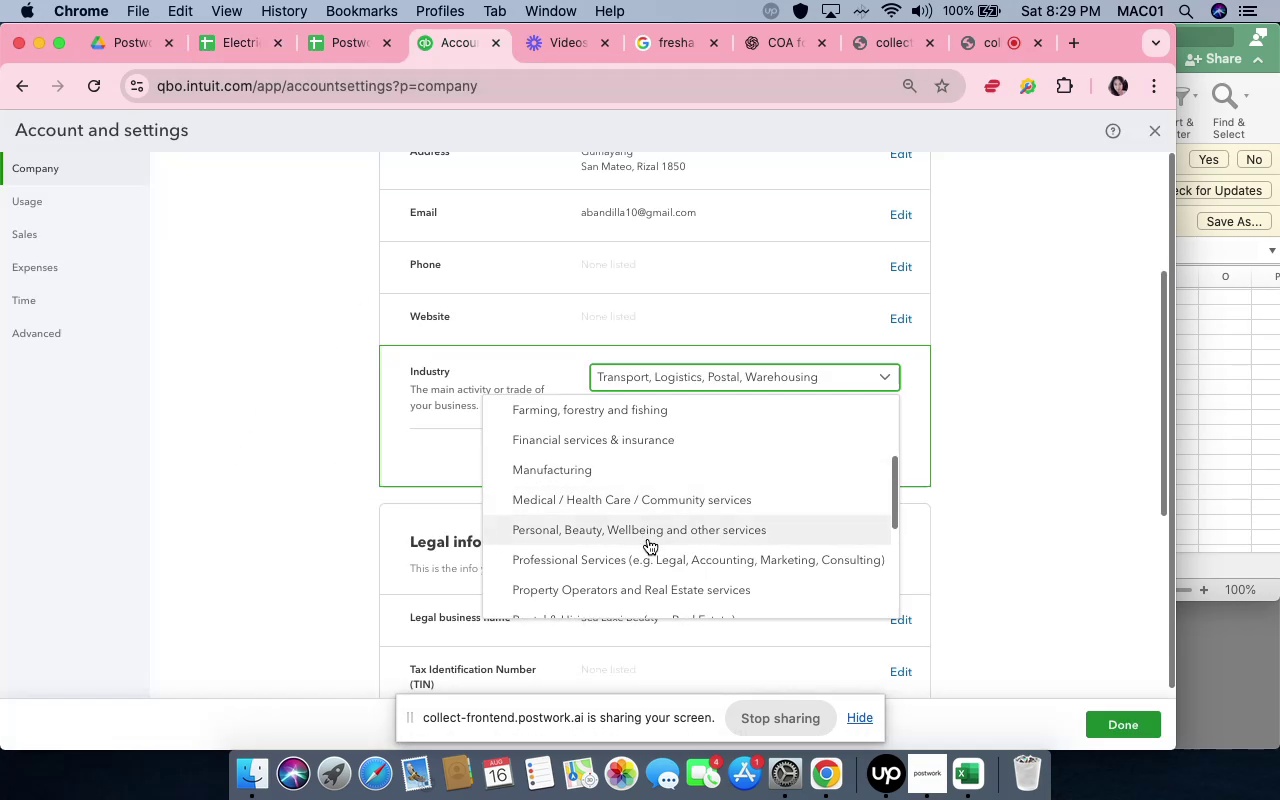 
scroll: coordinate [647, 539], scroll_direction: down, amount: 5.0
 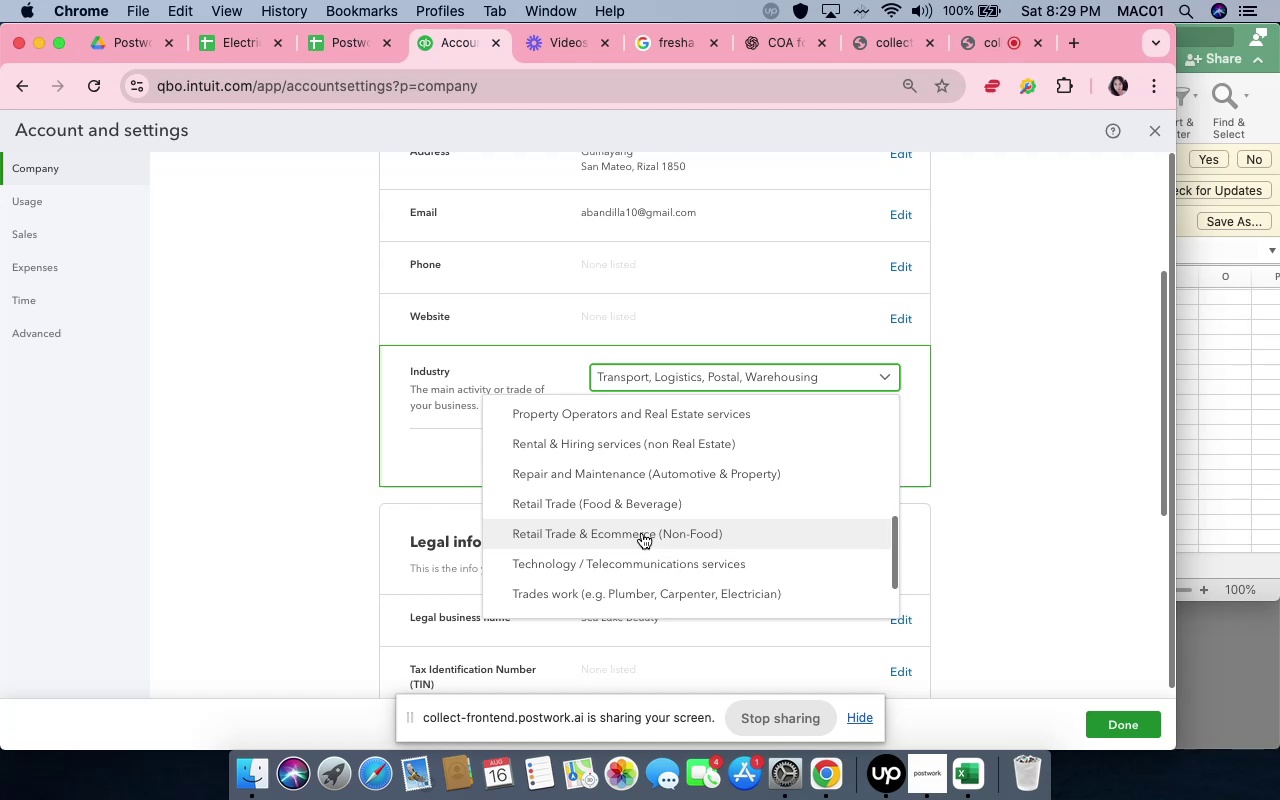 
wait(12.01)
 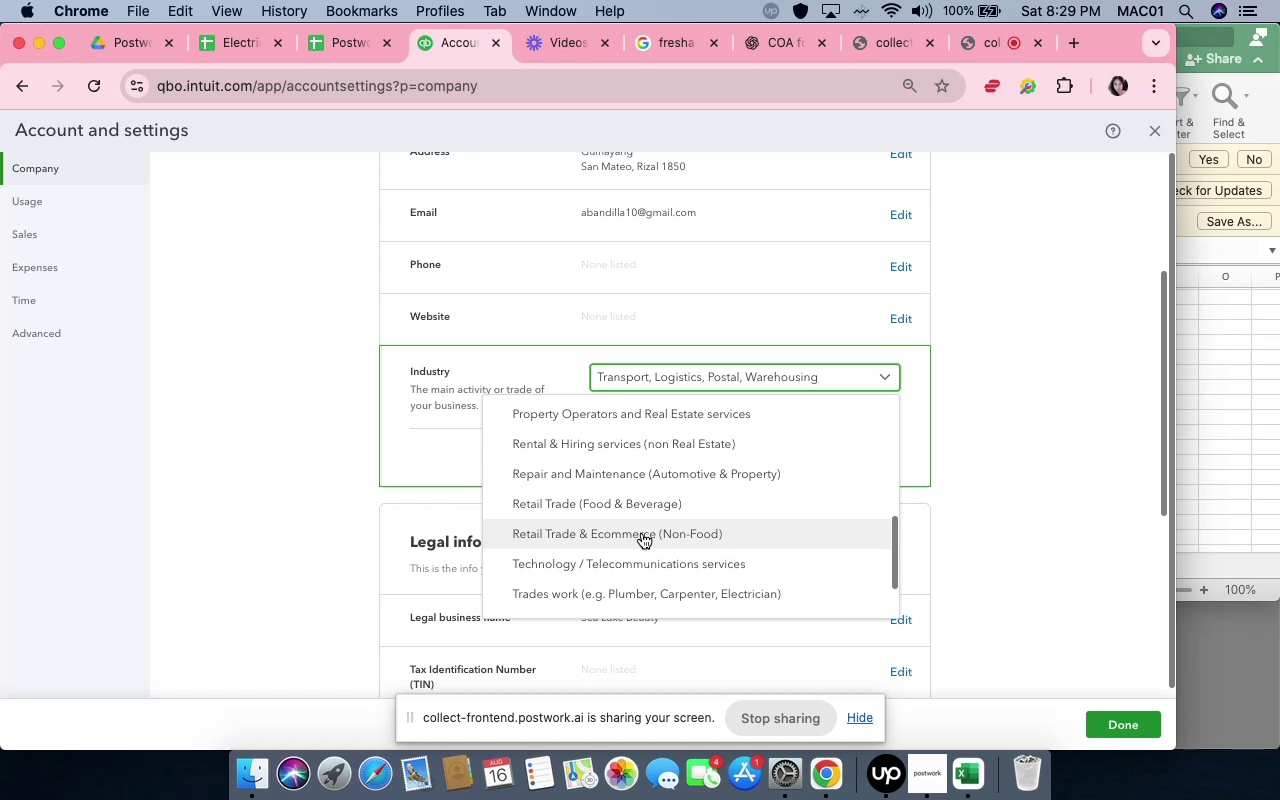 
scroll: coordinate [637, 545], scroll_direction: down, amount: 5.0
 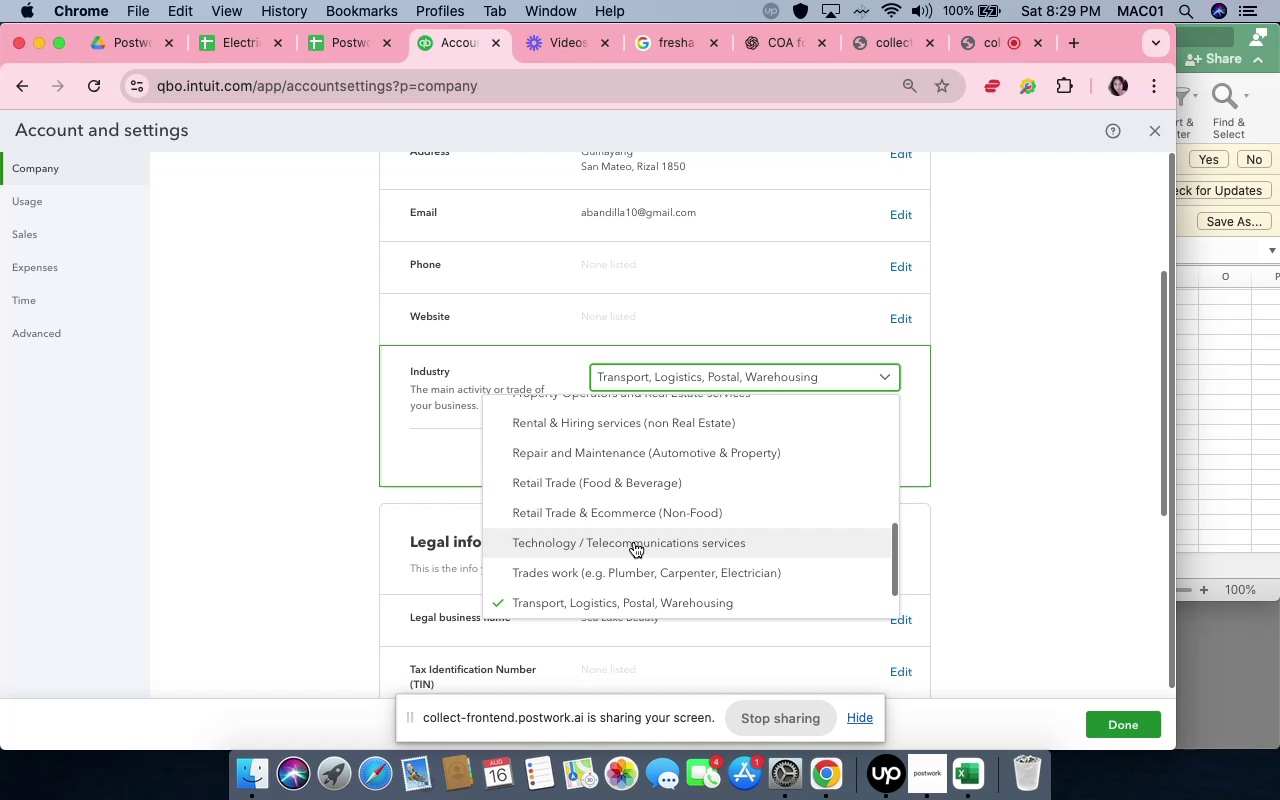 
left_click([632, 522])
 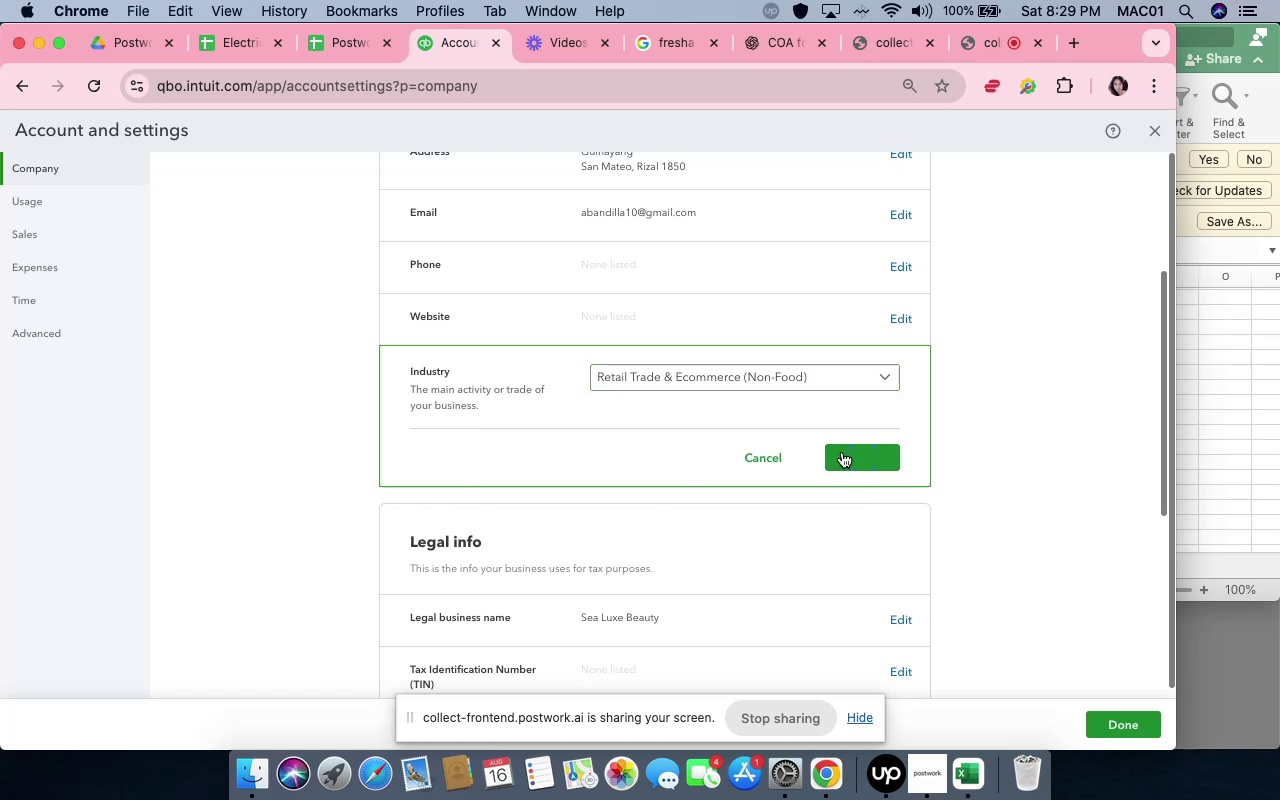 
scroll: coordinate [690, 523], scroll_direction: down, amount: 19.0
 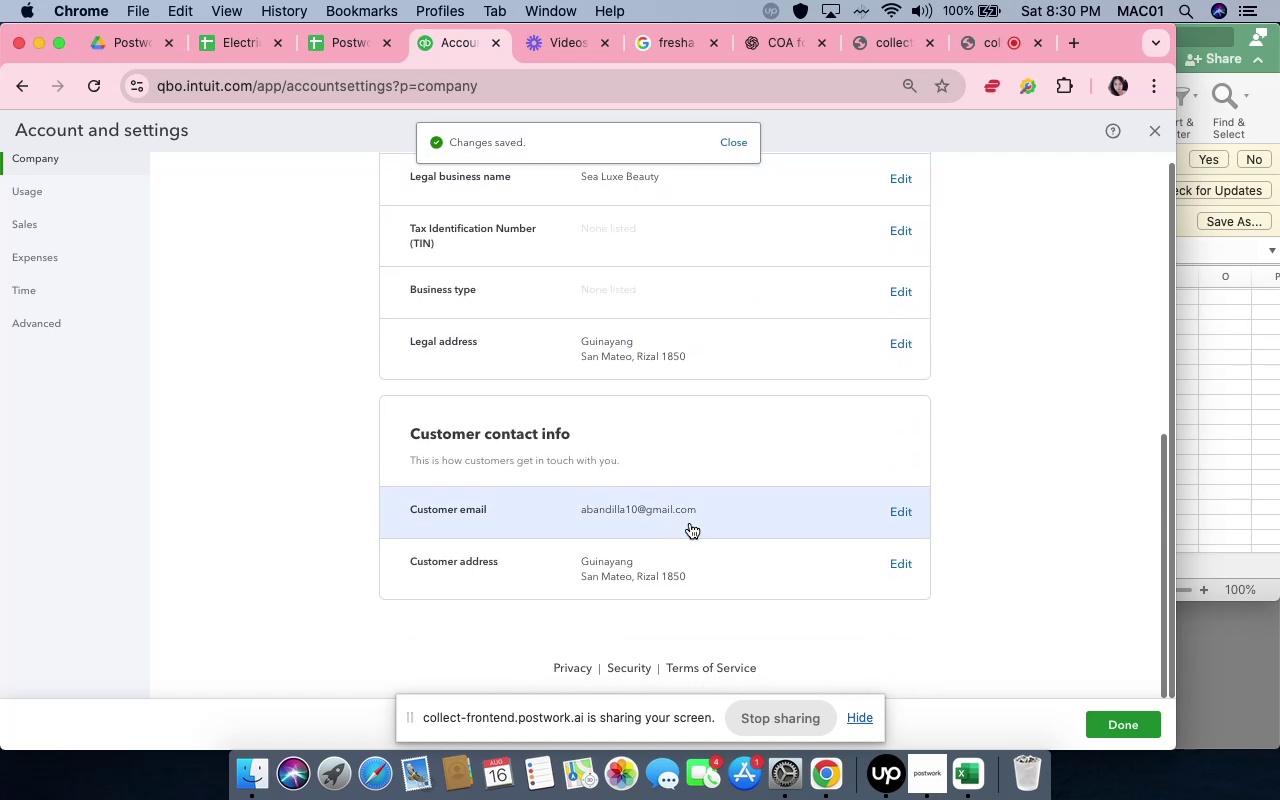 
scroll: coordinate [690, 523], scroll_direction: up, amount: 9.0
 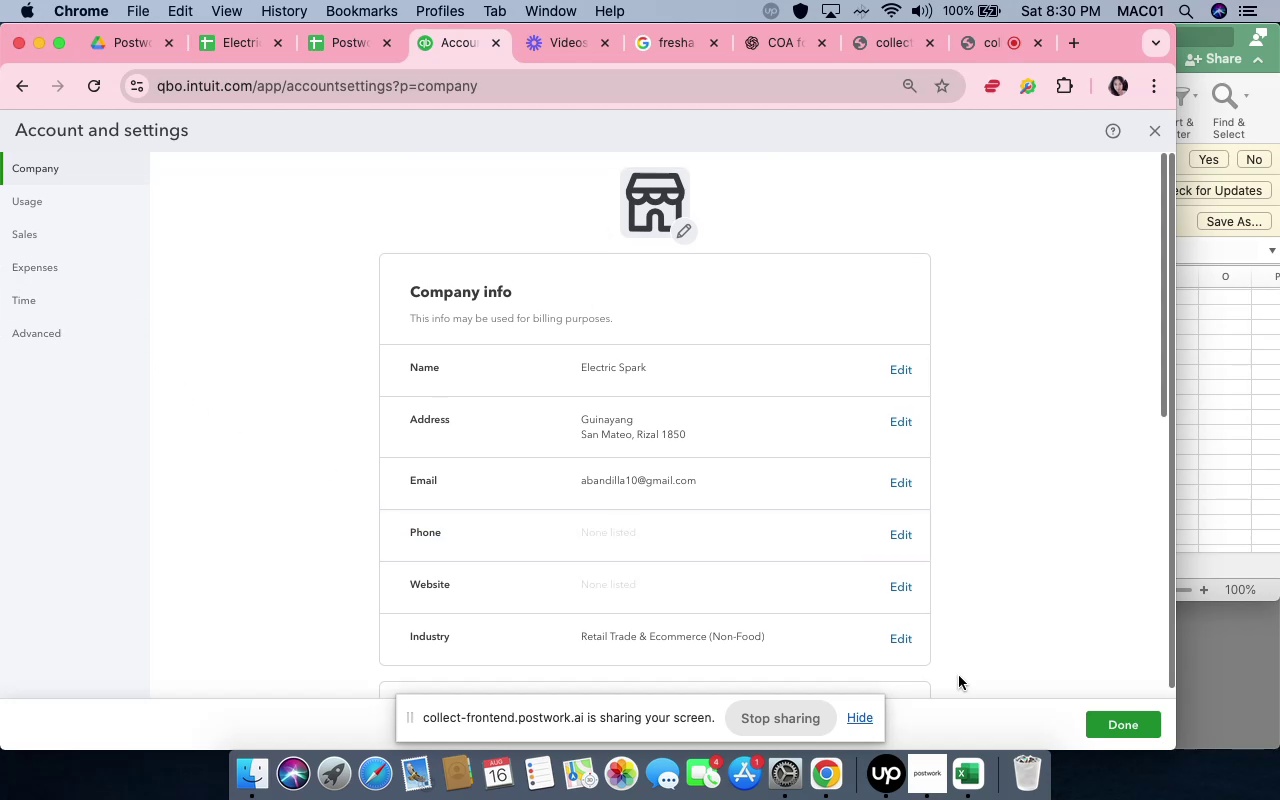 
wait(7.34)
 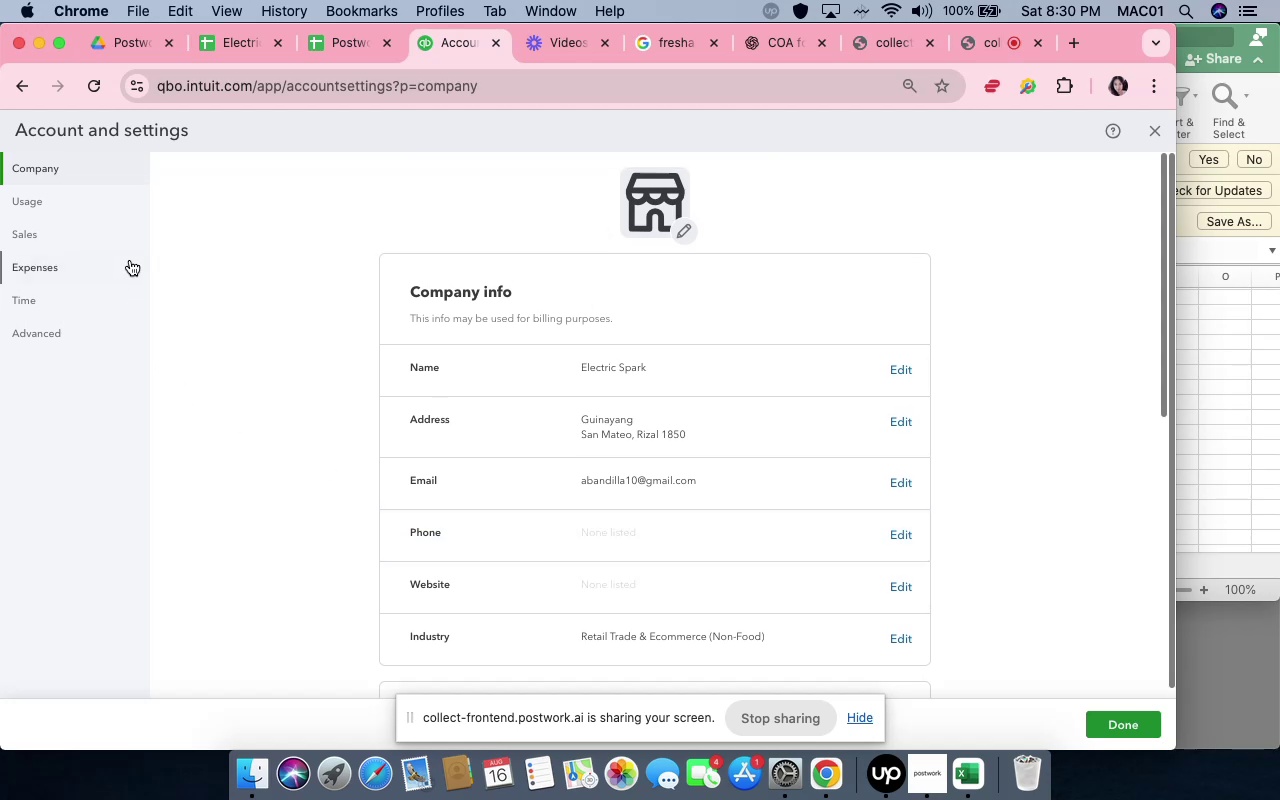 
left_click([19, 344])
 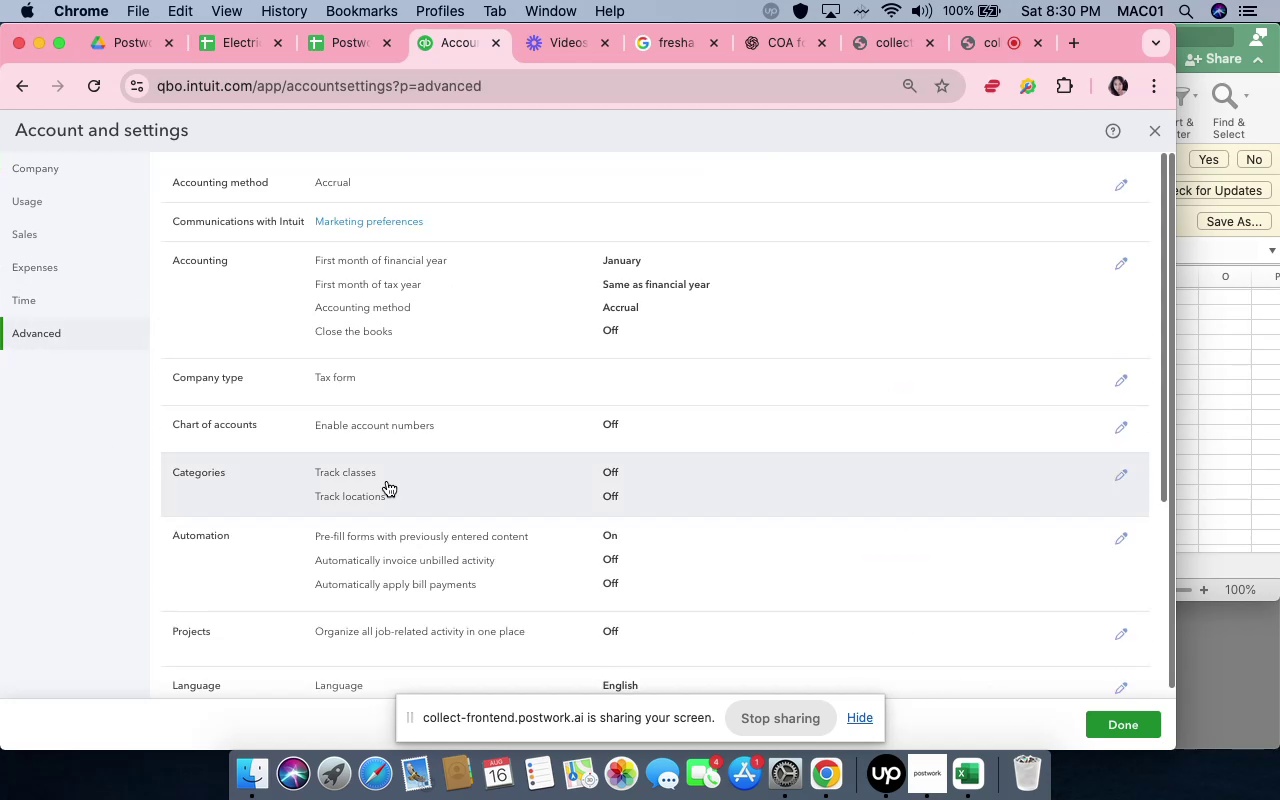 
scroll: coordinate [665, 617], scroll_direction: down, amount: 10.0
 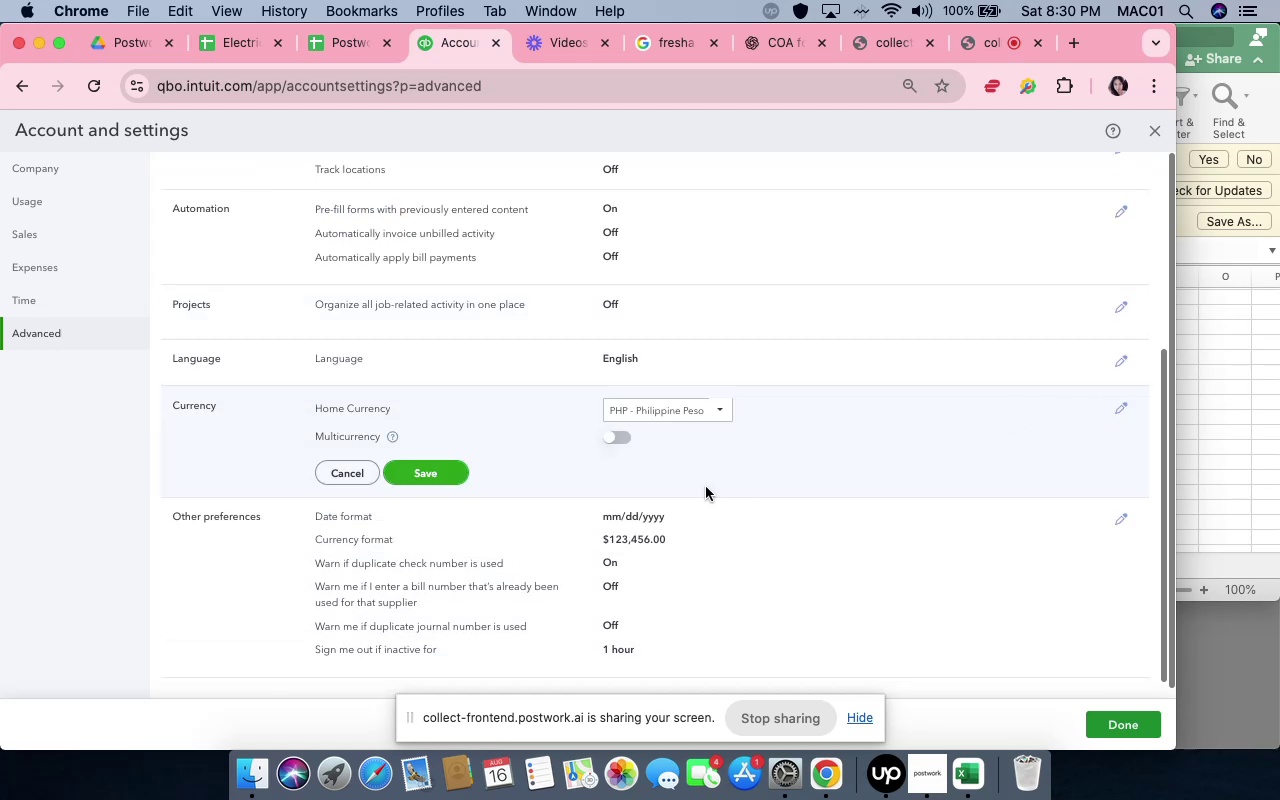 
left_click([626, 416])
 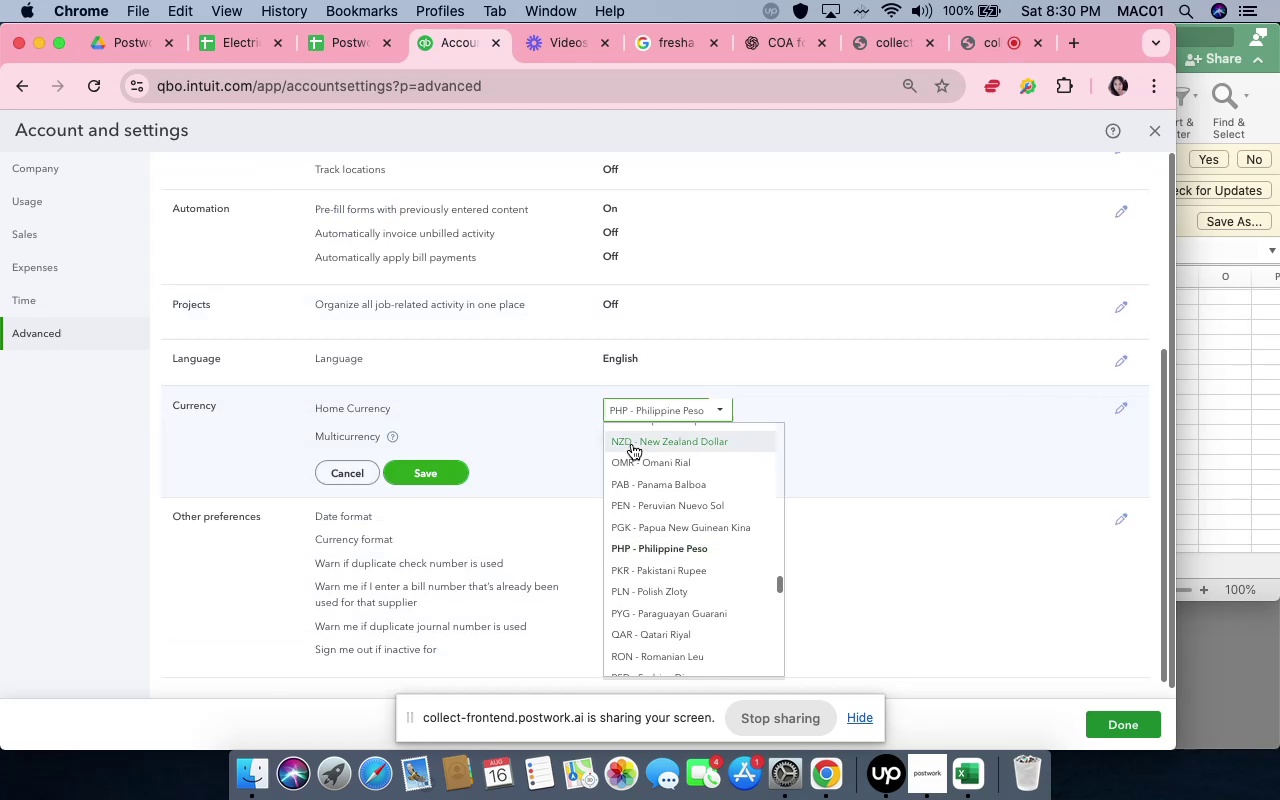 
scroll: coordinate [660, 502], scroll_direction: up, amount: 77.0
 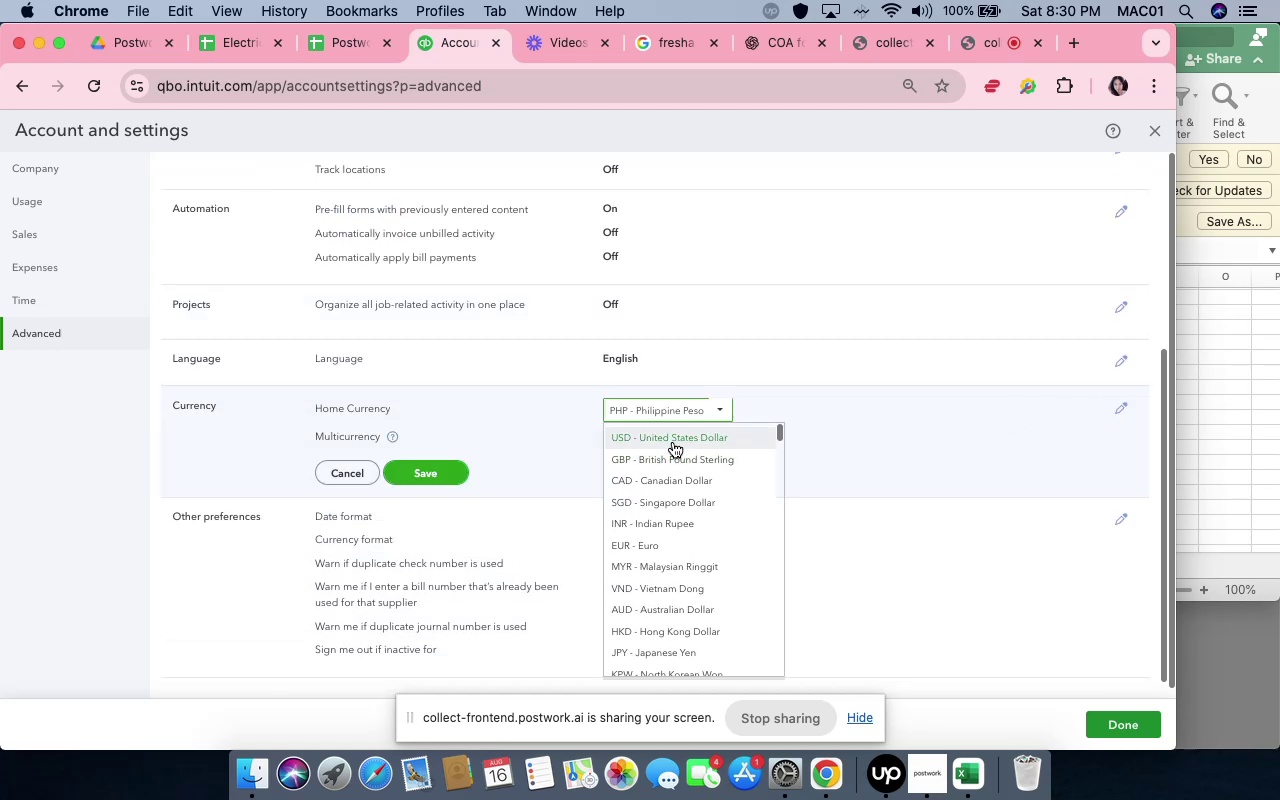 
left_click([673, 439])
 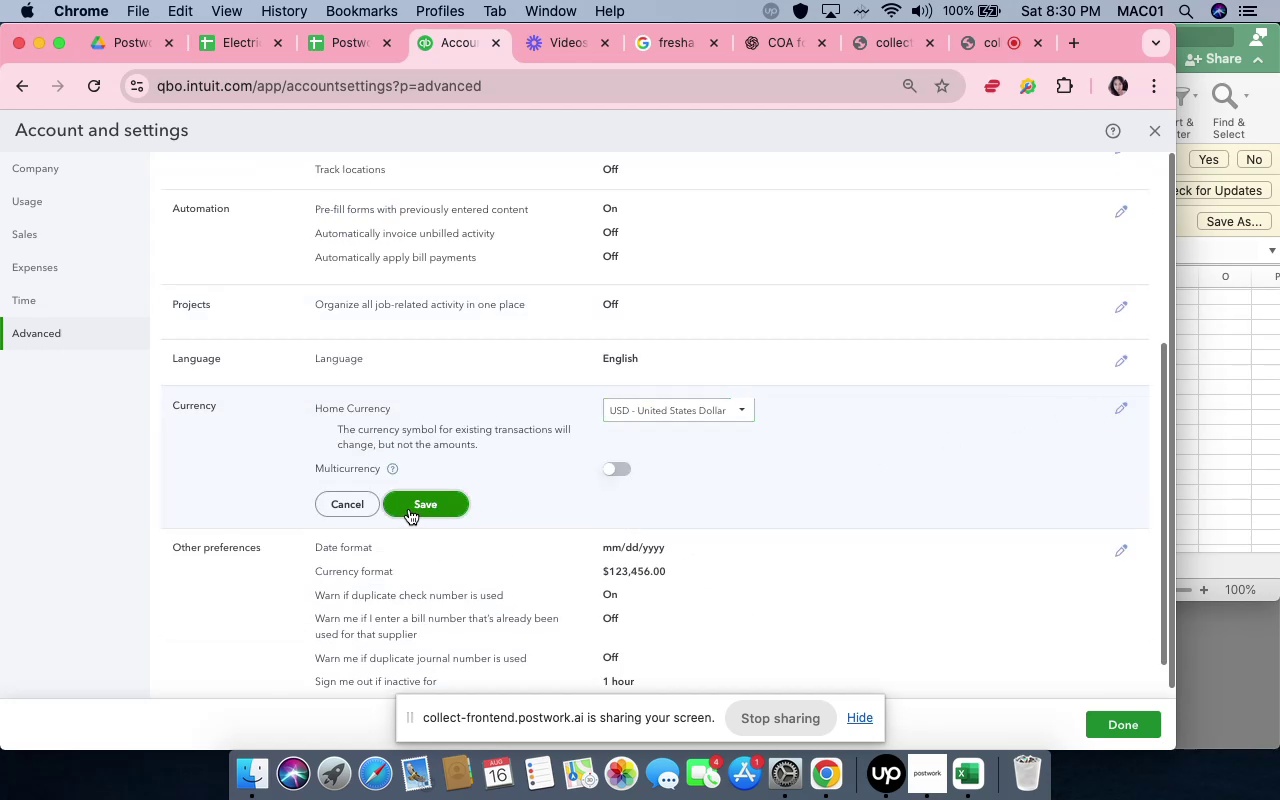 
left_click([409, 509])
 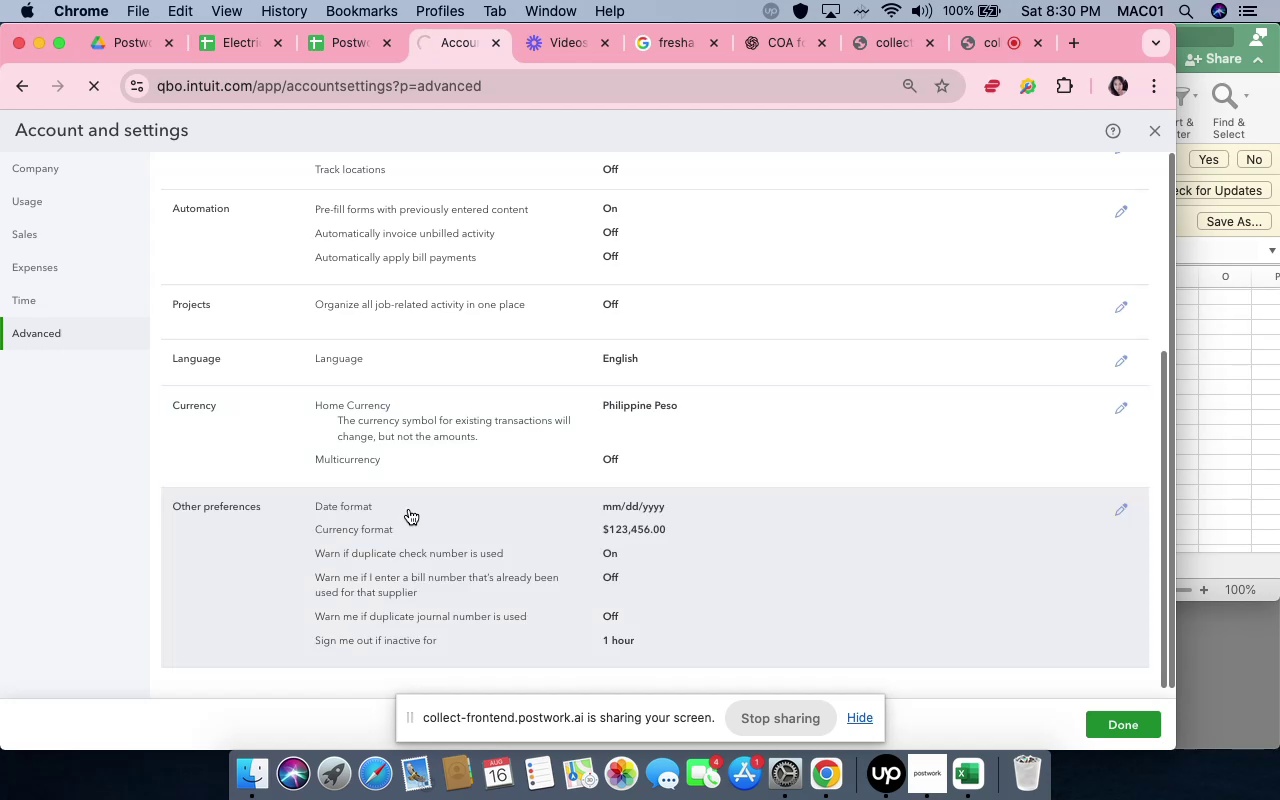 
wait(6.41)
 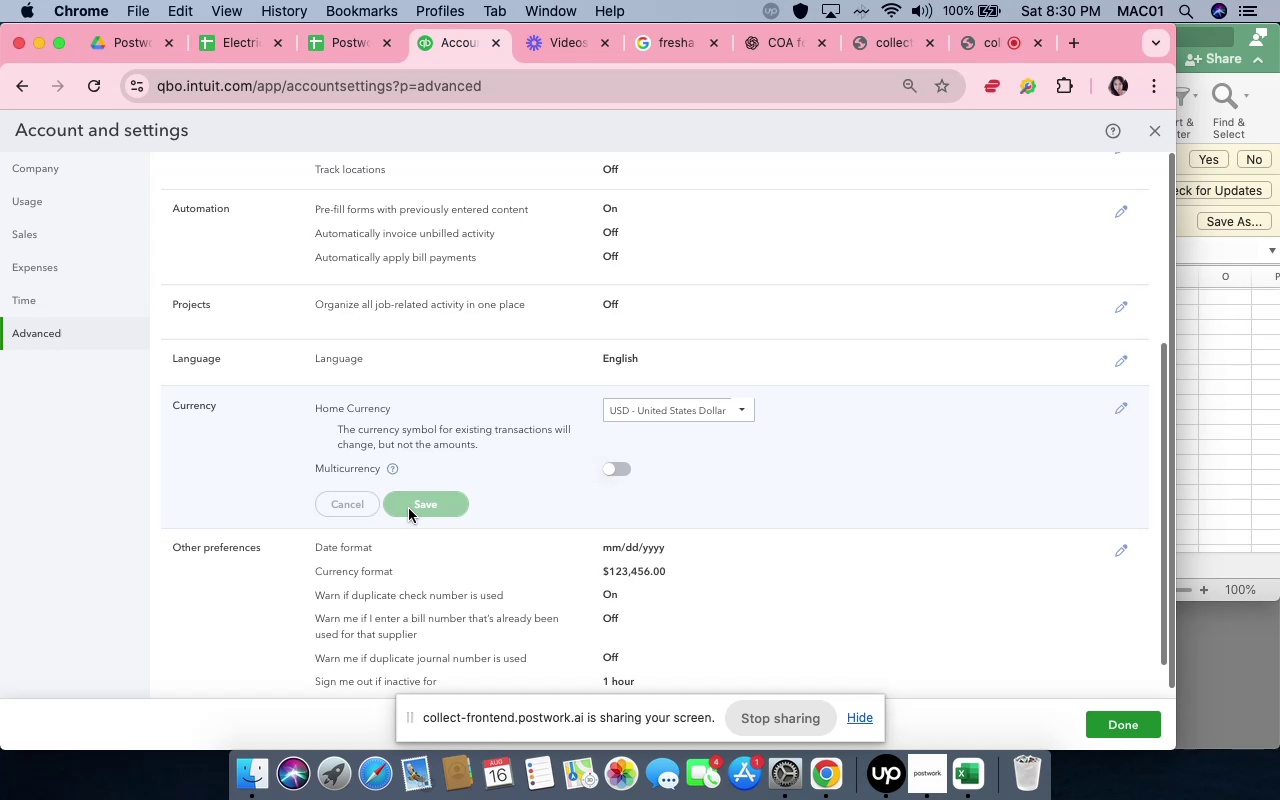 
left_click([1114, 718])
 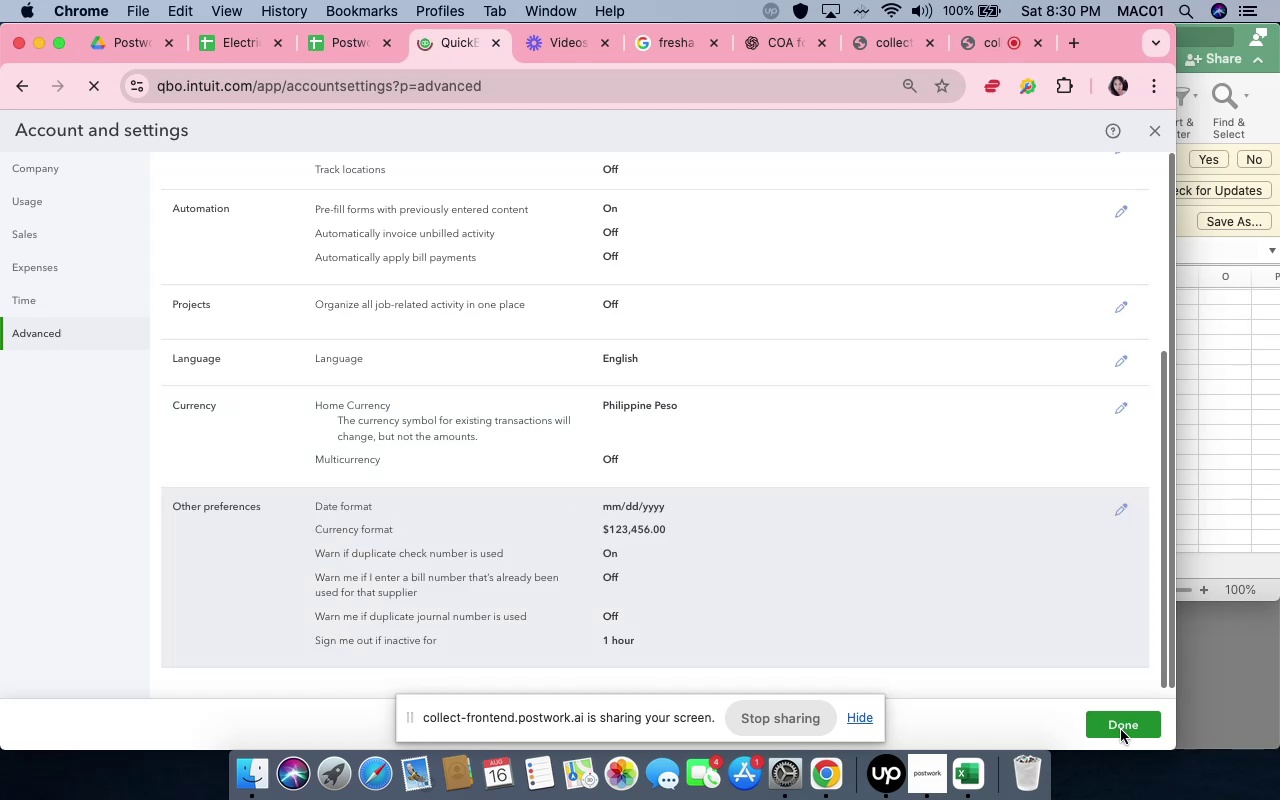 
left_click([1121, 730])
 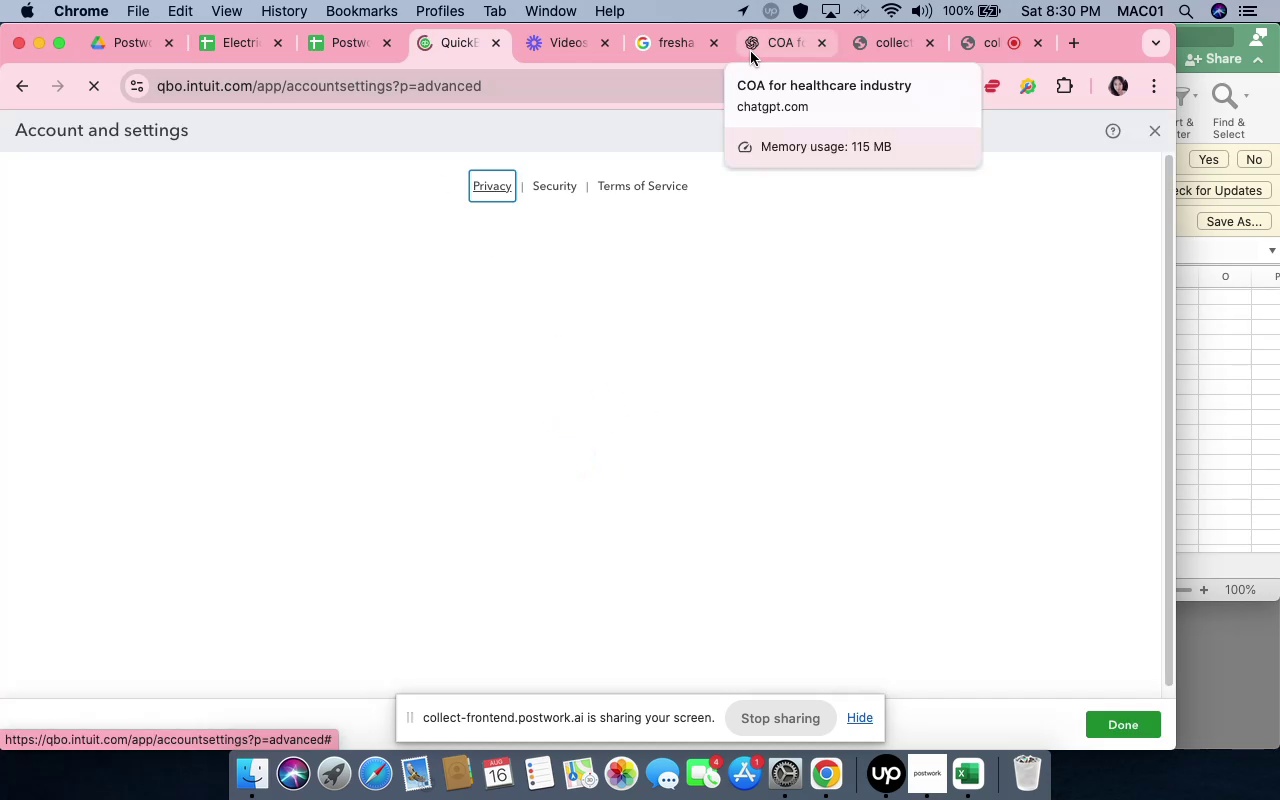 
wait(16.48)
 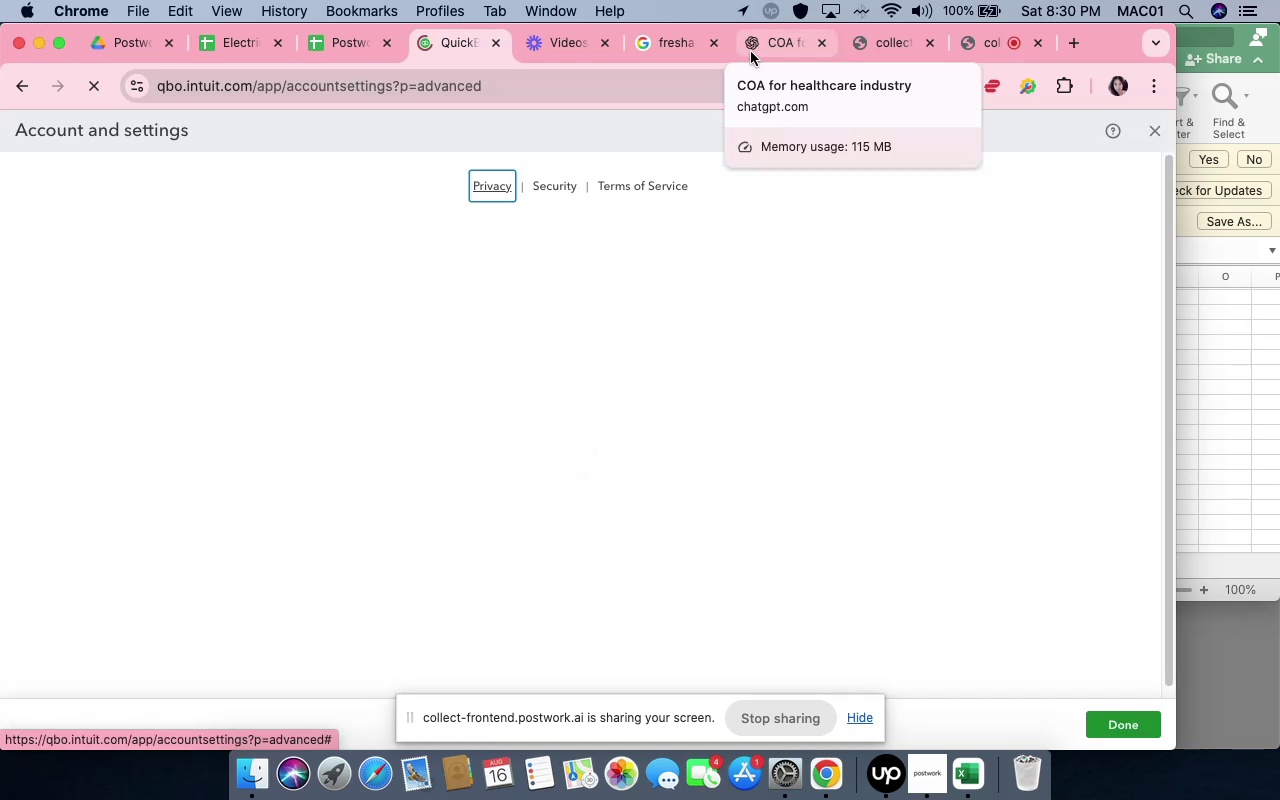 
left_click([751, 52])
 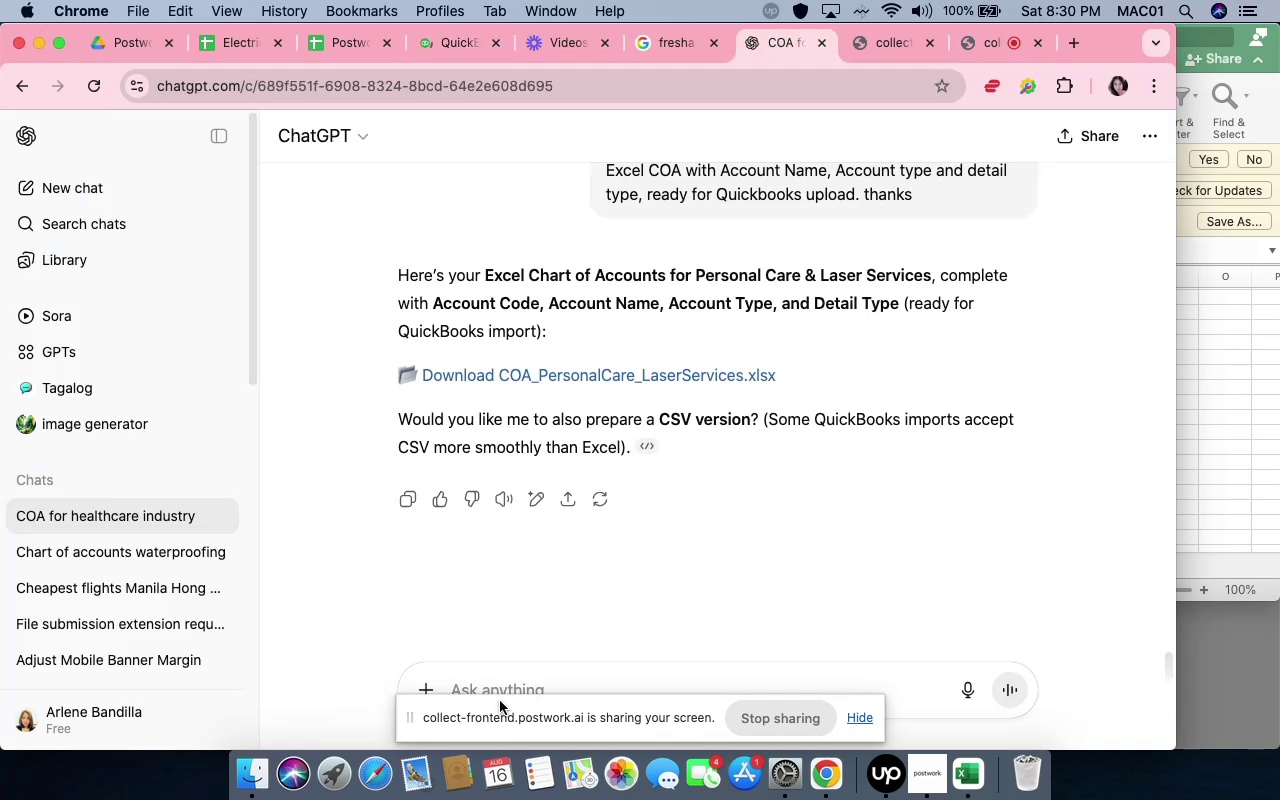 
left_click([499, 686])
 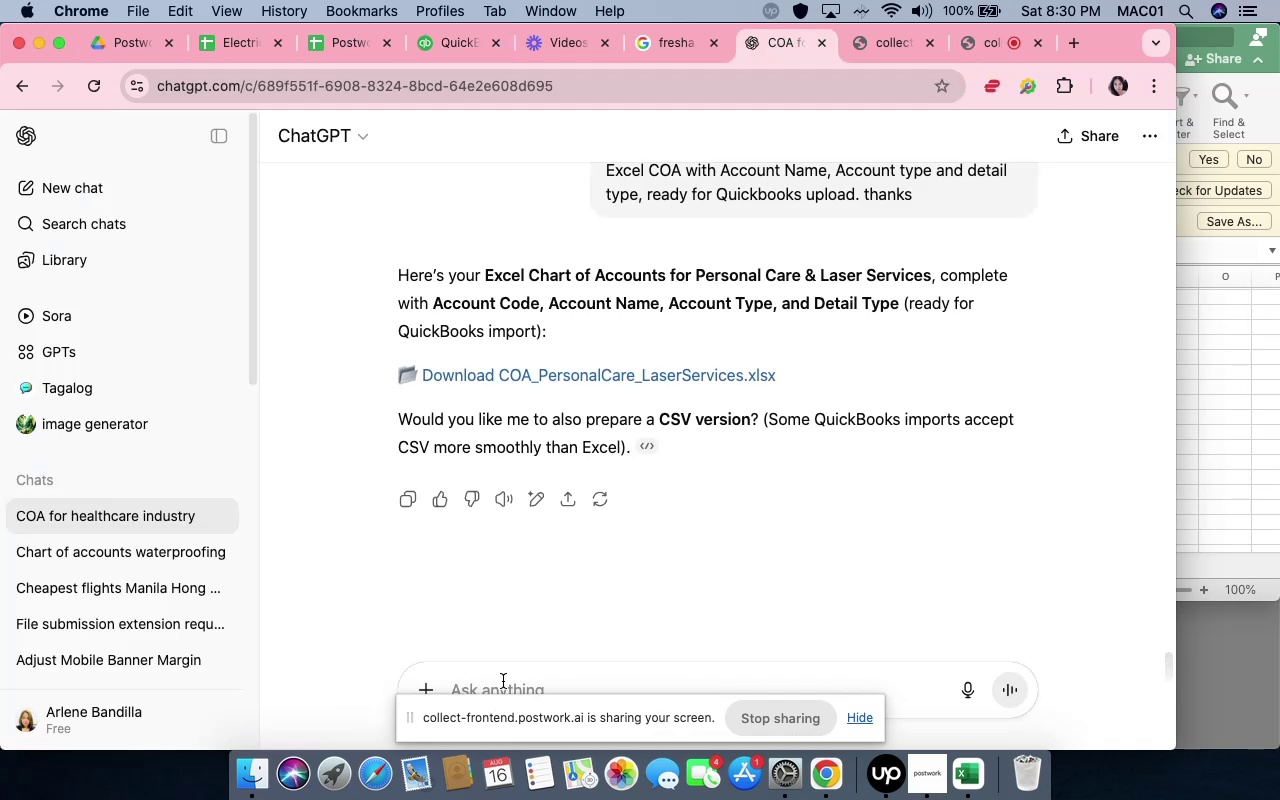 
type(thanks, can yu make me another one, for Automobile Industry.)
 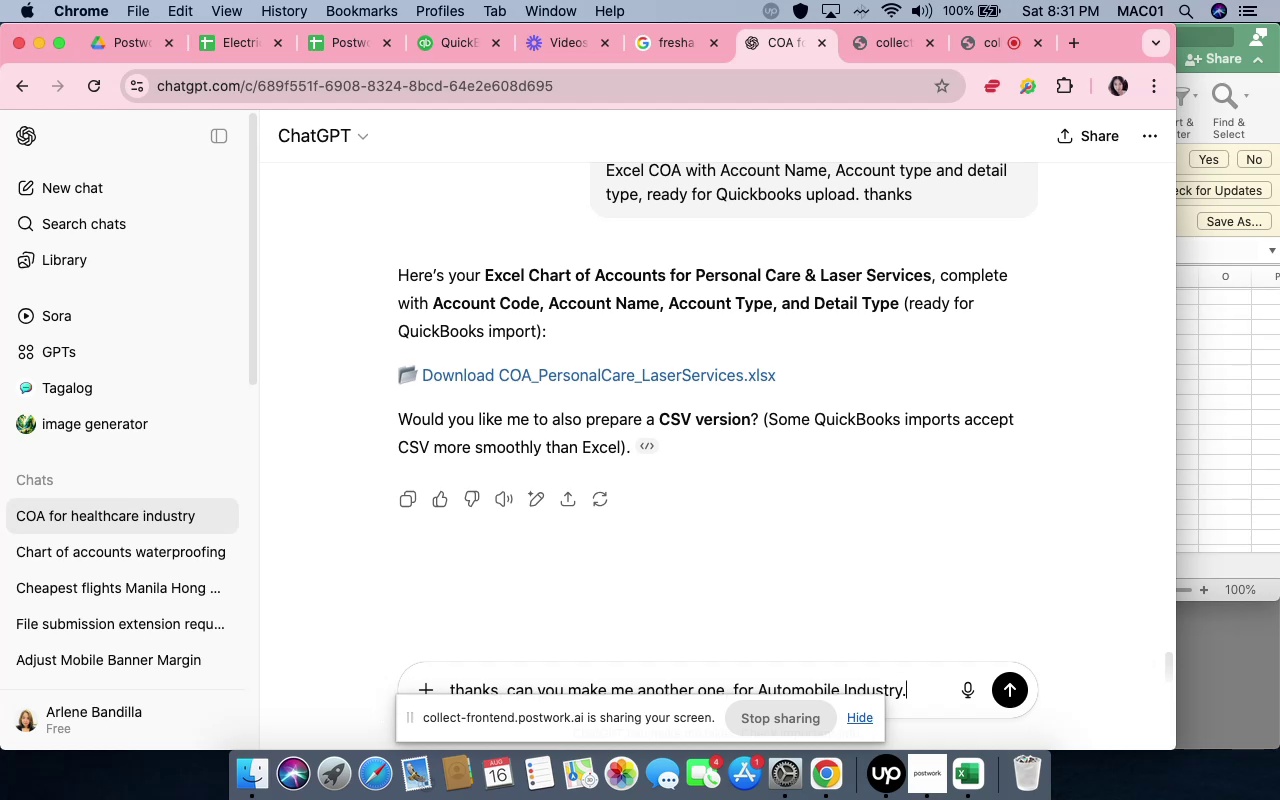 
 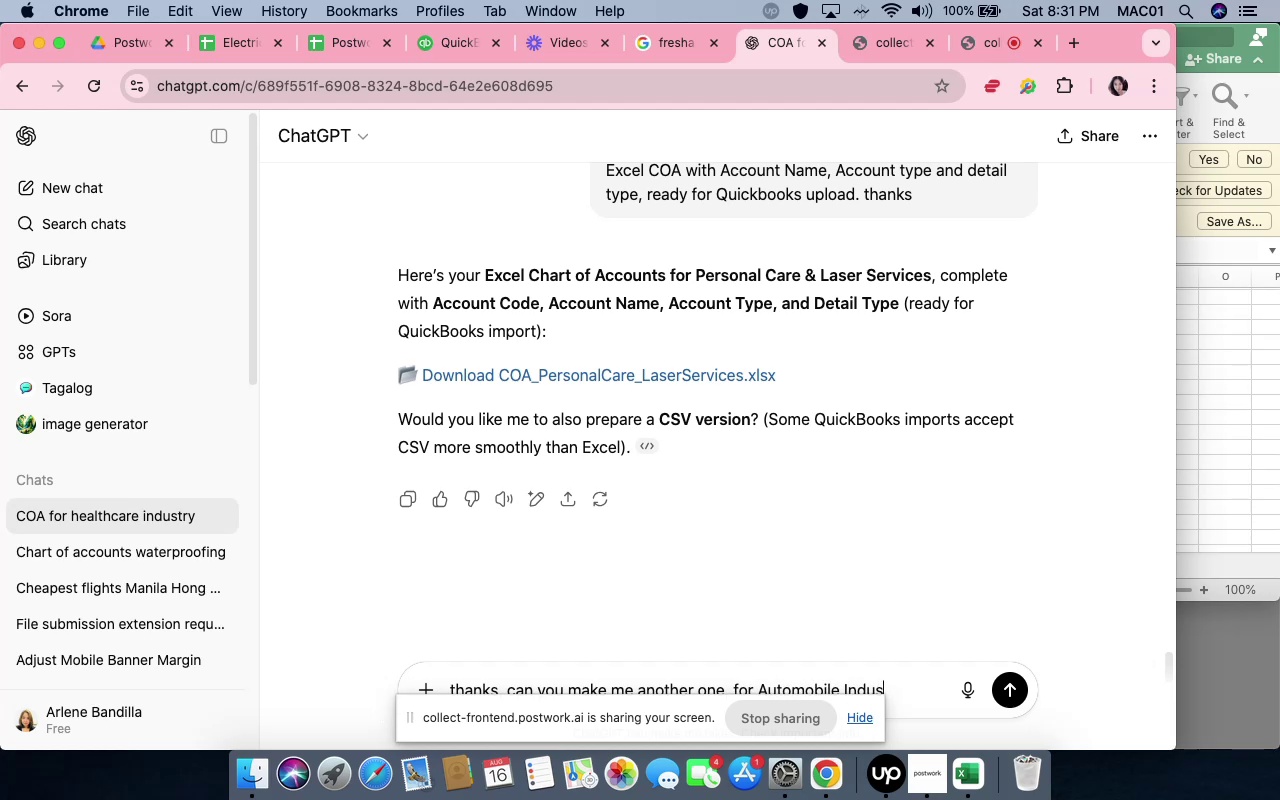 
key(Enter)
 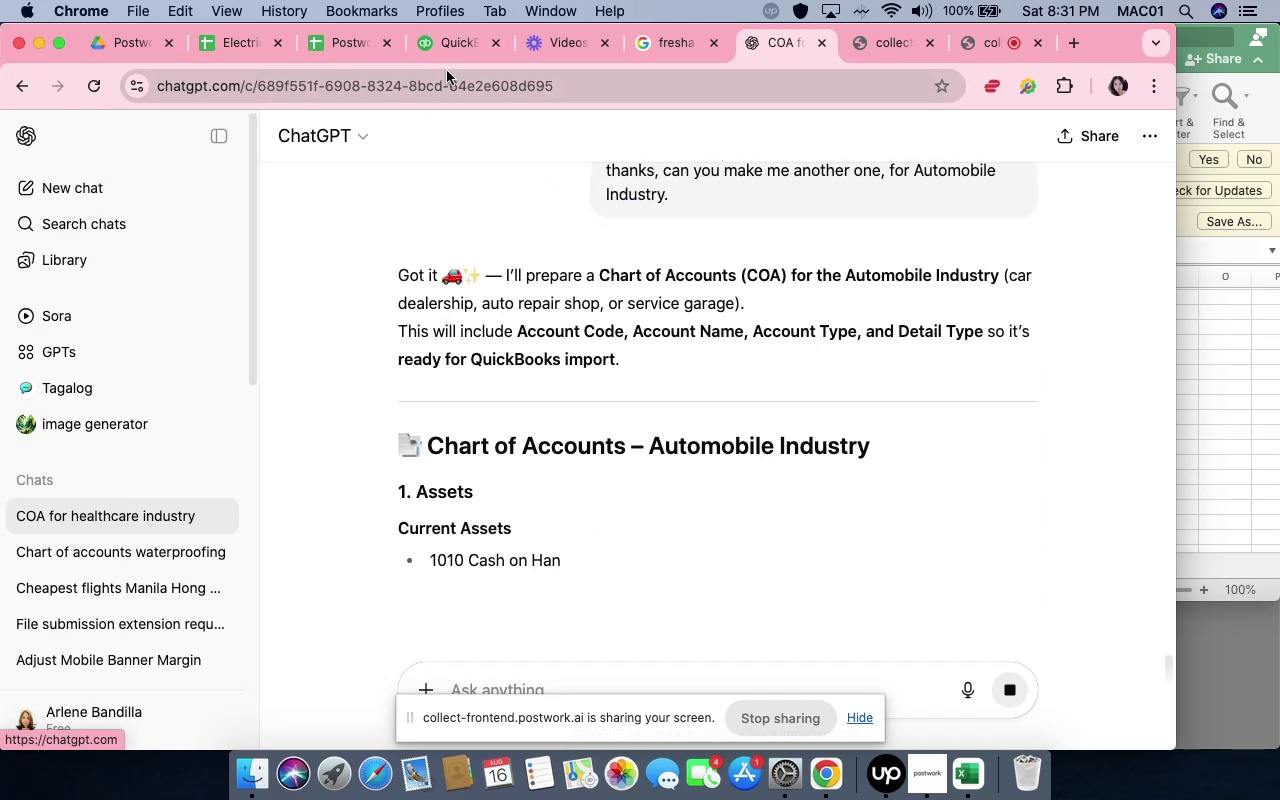 
wait(5.68)
 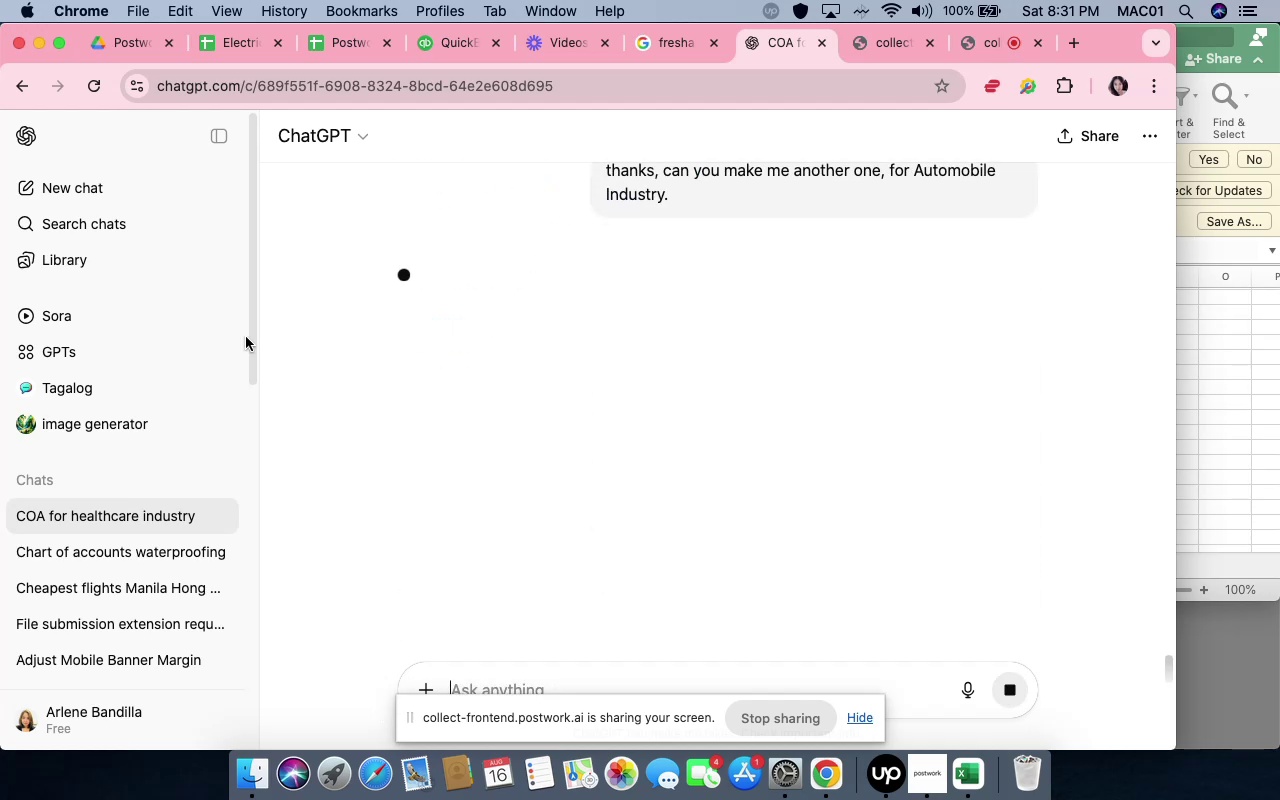 
left_click([457, 40])
 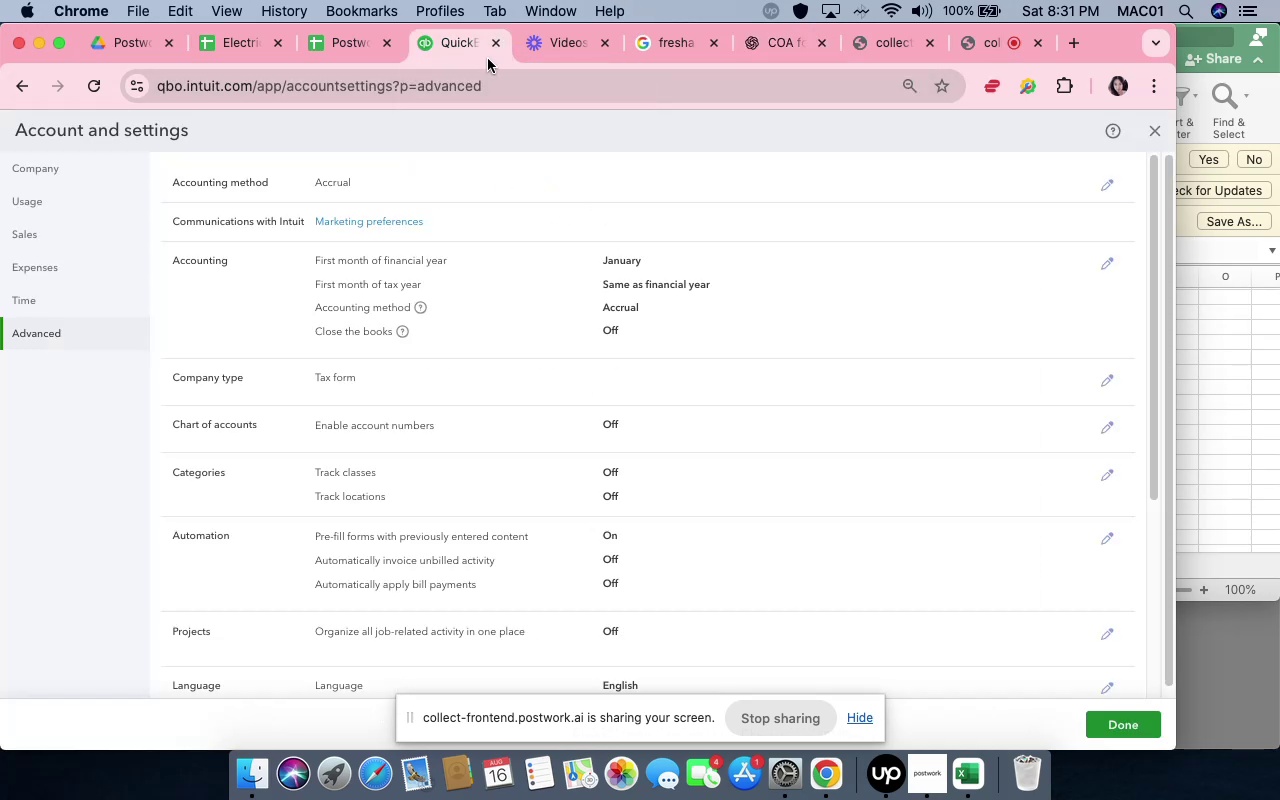 
scroll: coordinate [511, 390], scroll_direction: down, amount: 16.0
 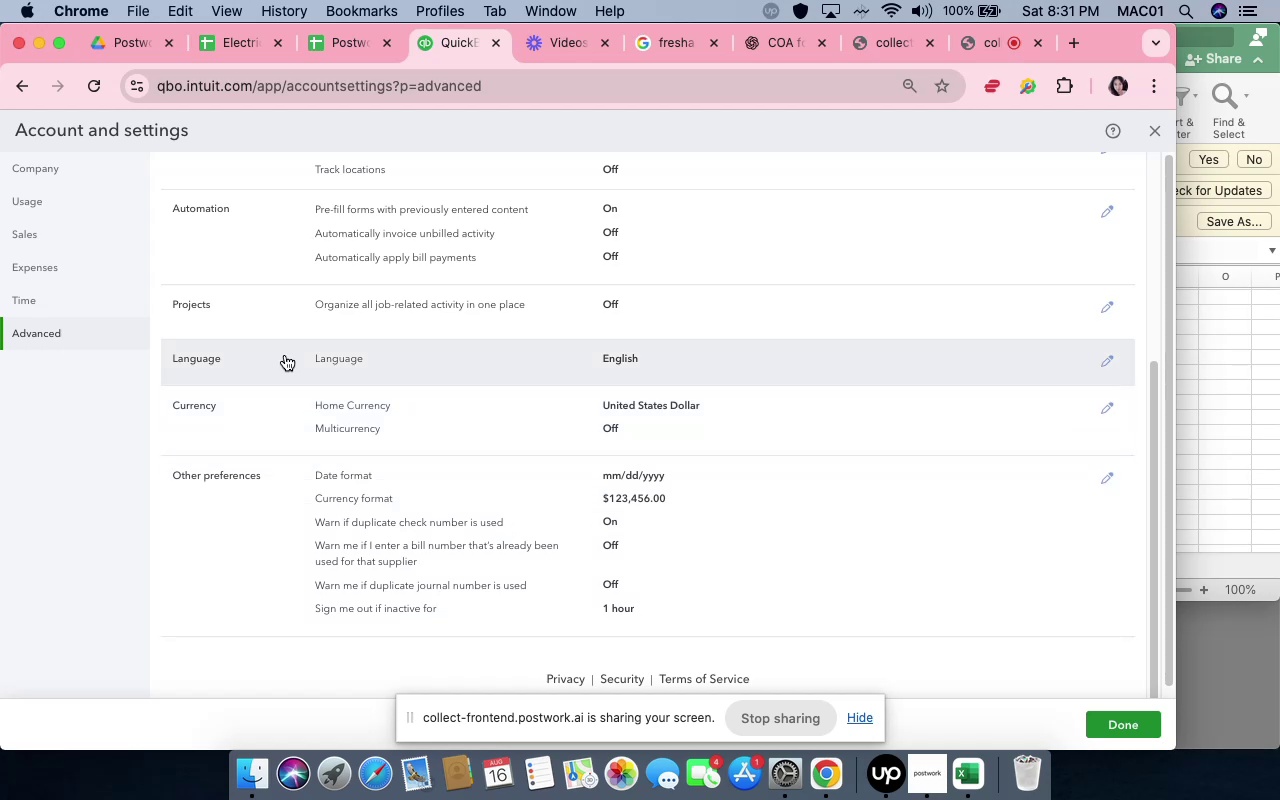 
wait(8.44)
 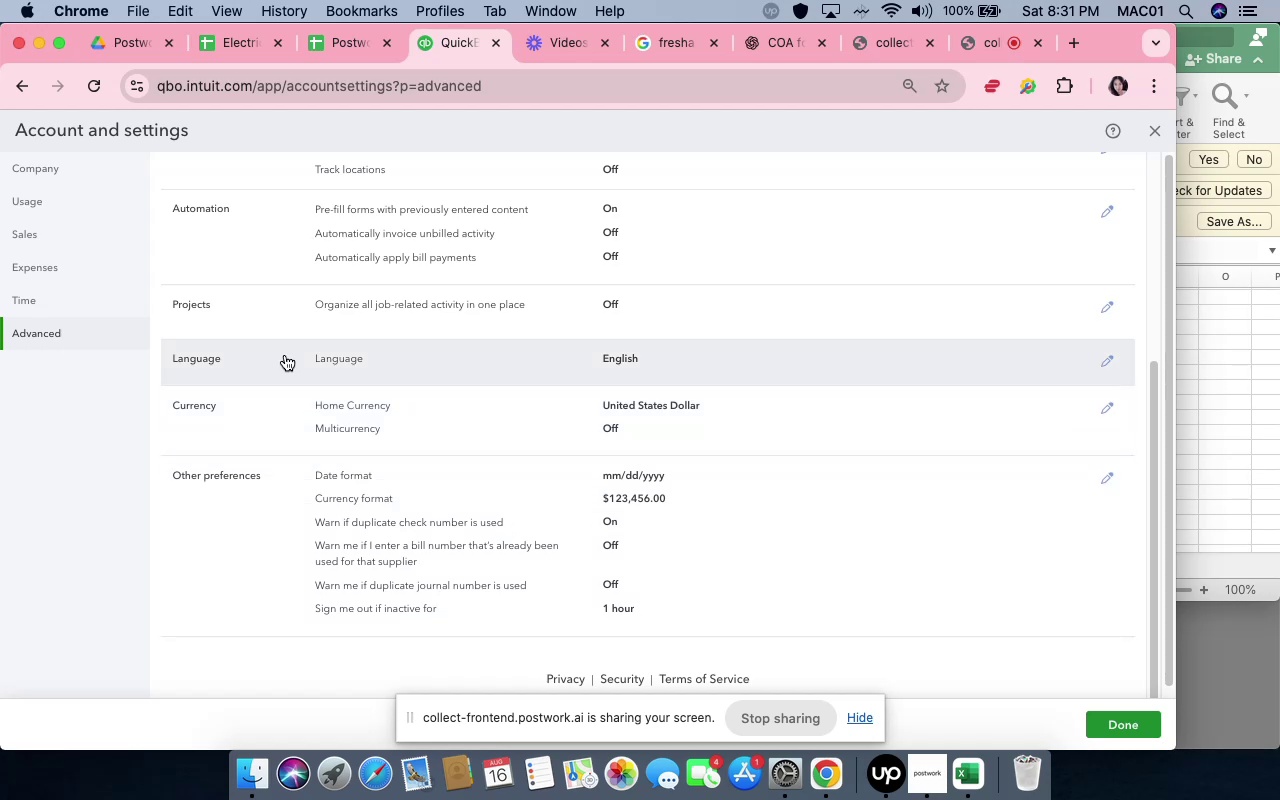 
left_click([228, 47])
 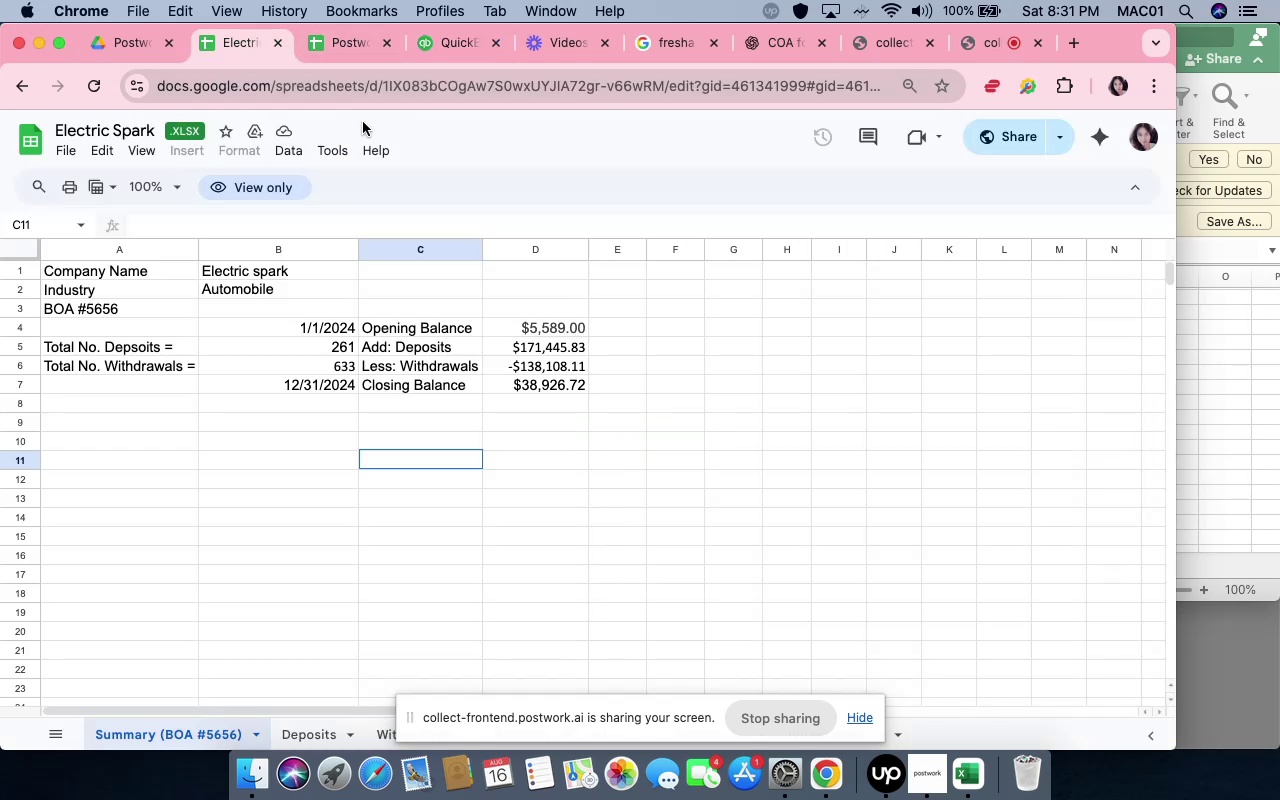 
left_click([321, 47])
 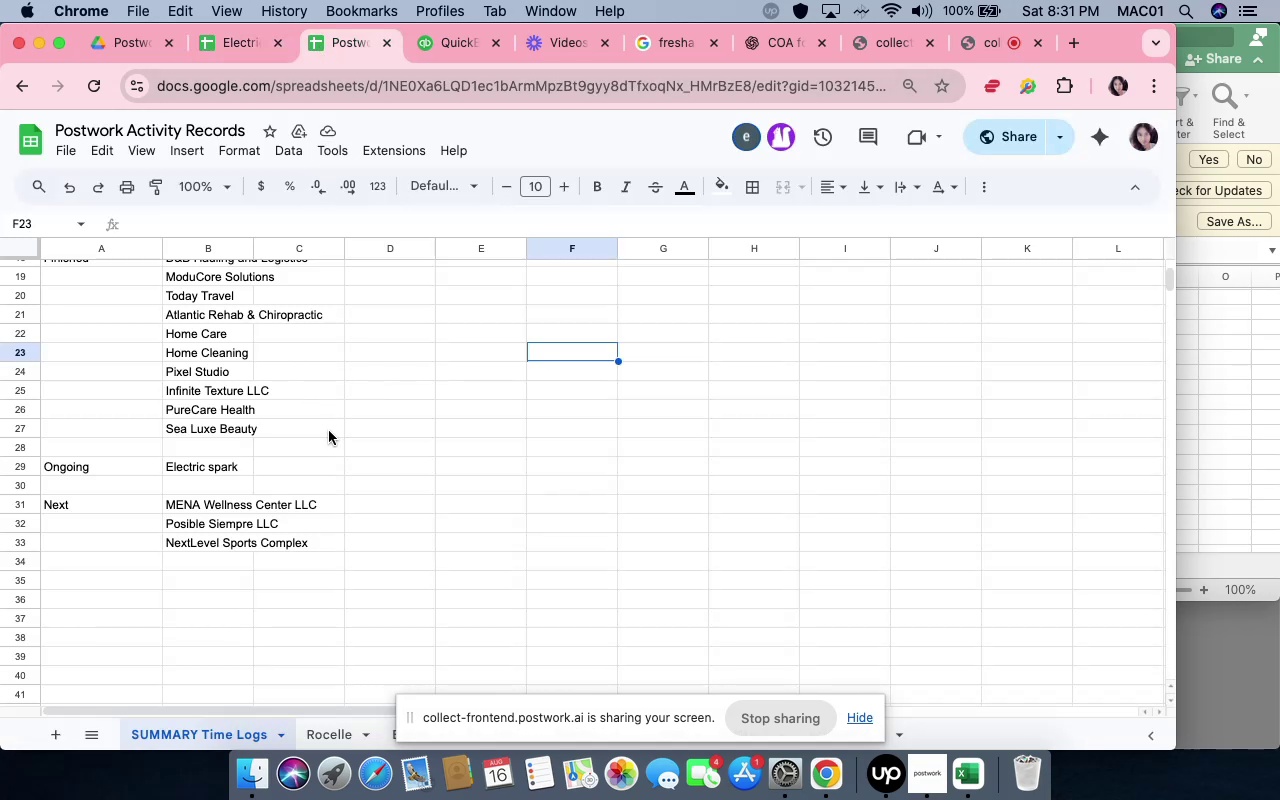 
wait(5.49)
 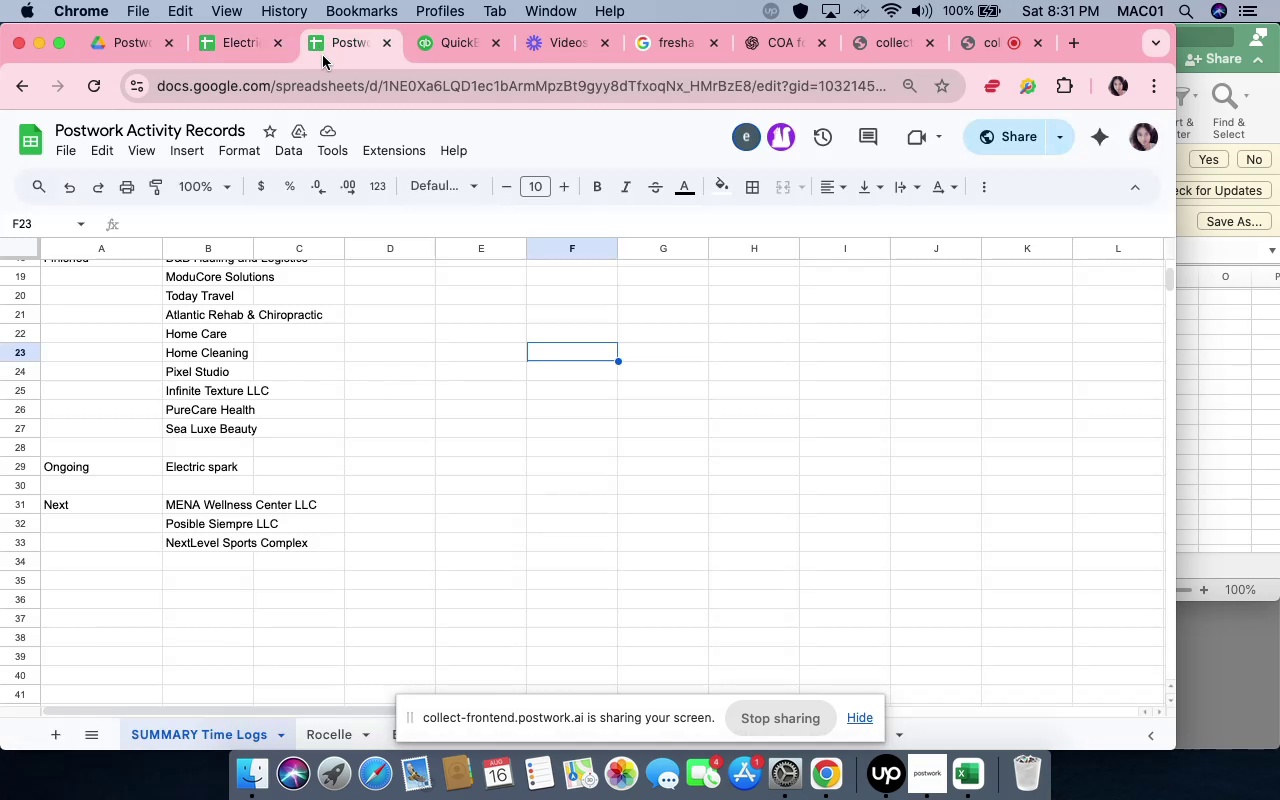 
left_click([424, 448])
 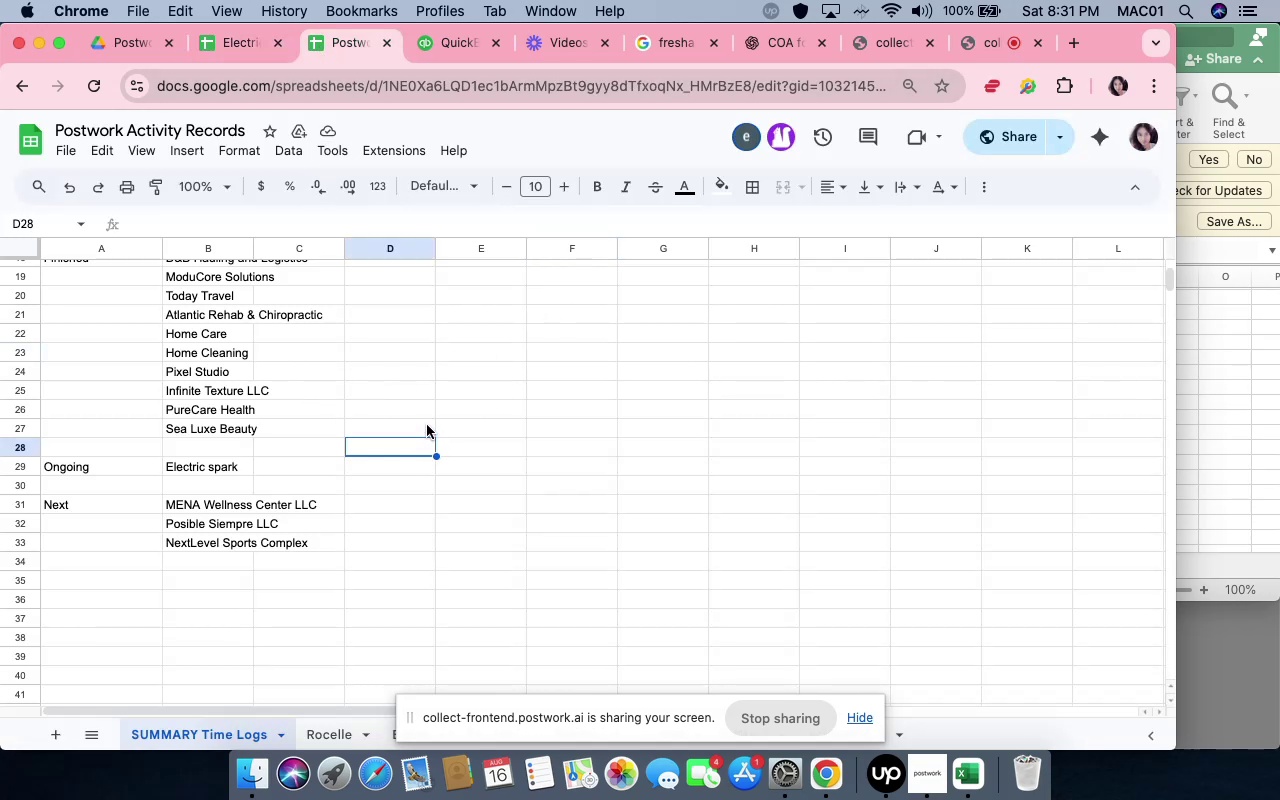 
left_click([427, 423])
 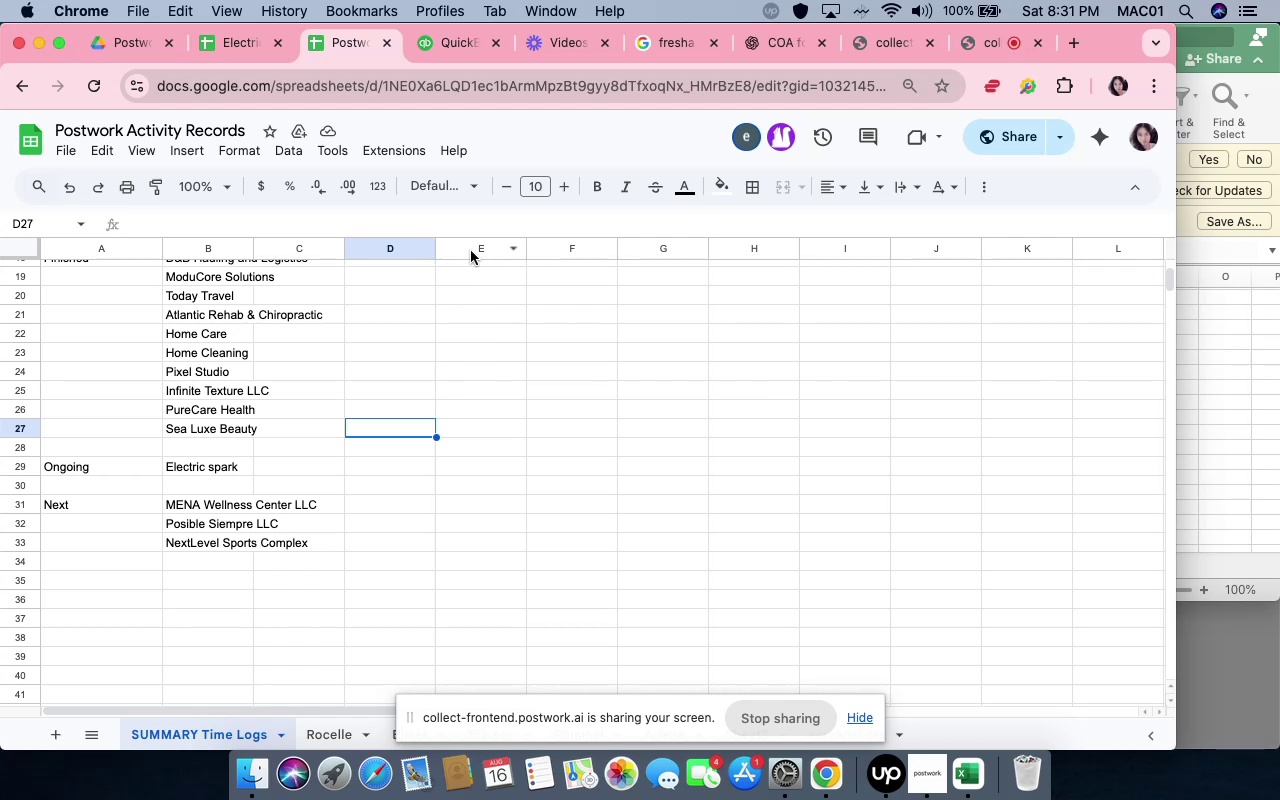 
left_click([471, 333])
 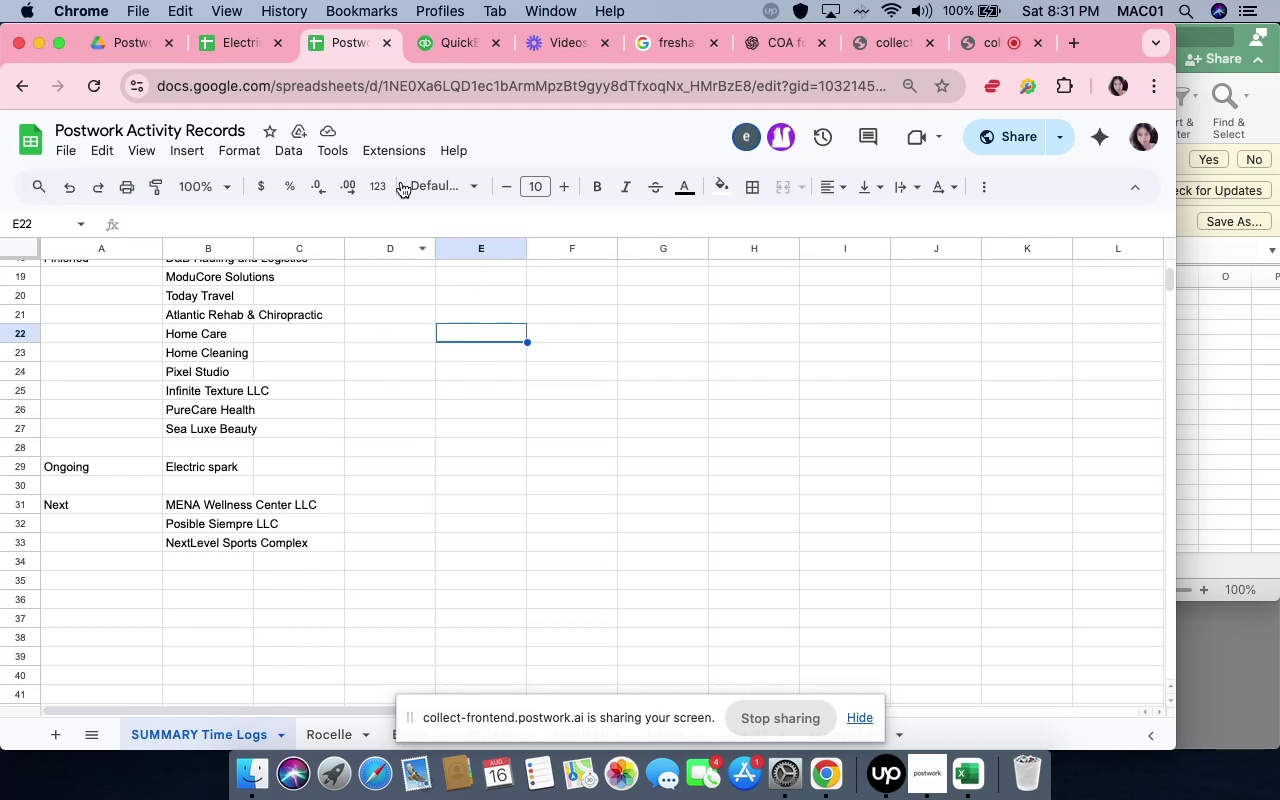 
mouse_move([424, 76])
 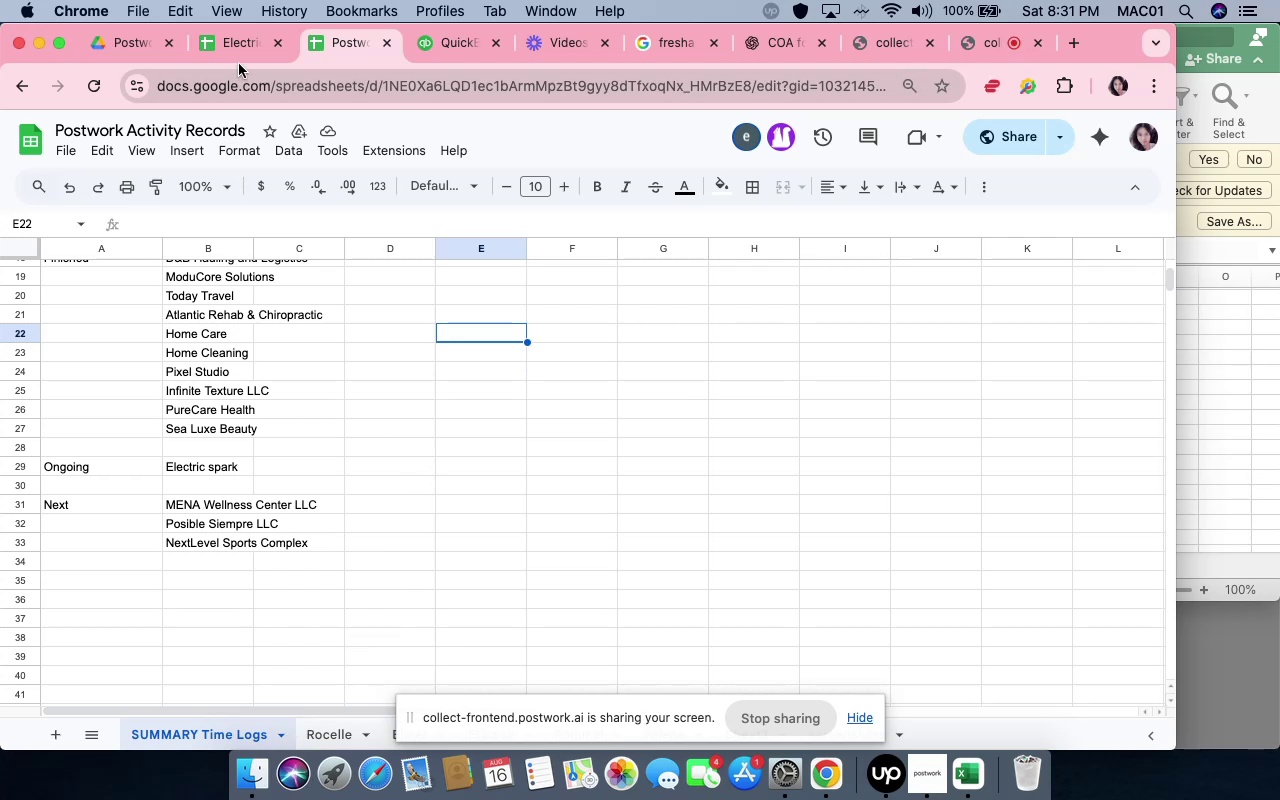 
wait(5.04)
 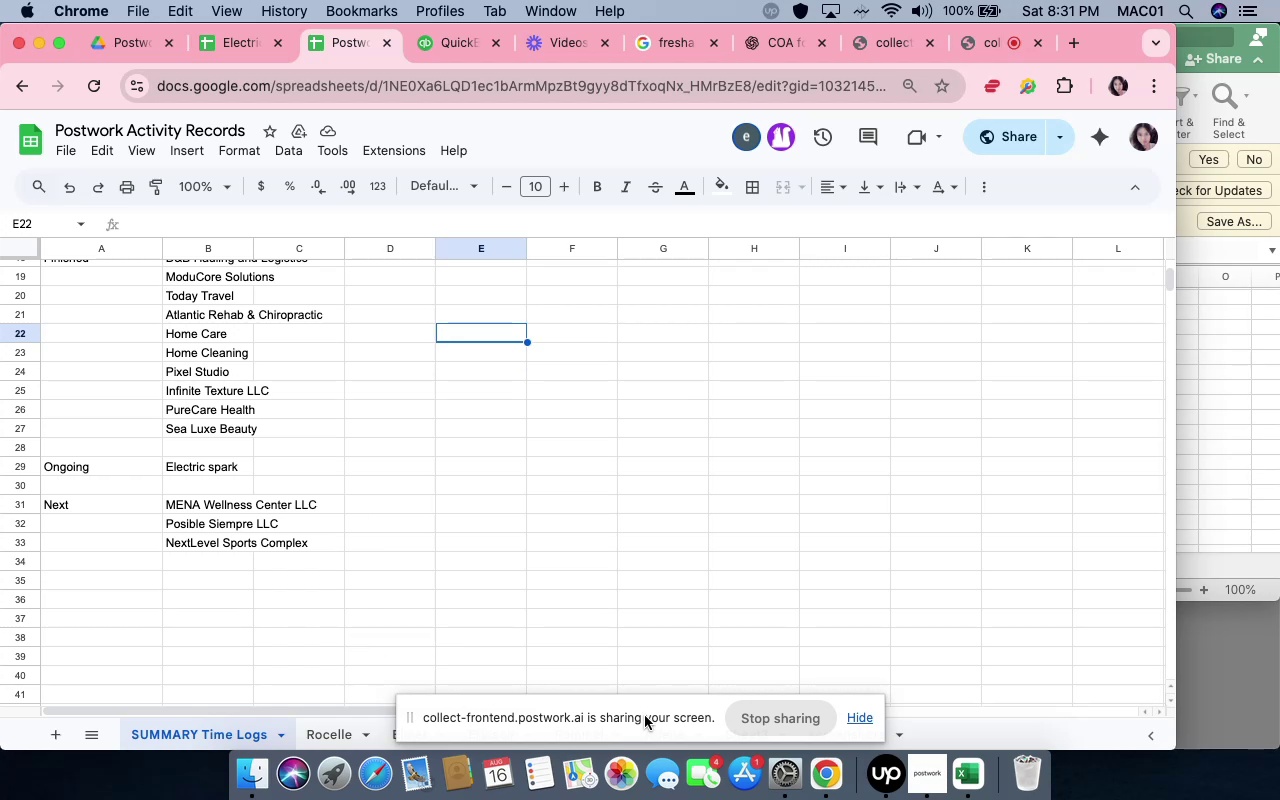 
left_click([453, 33])
 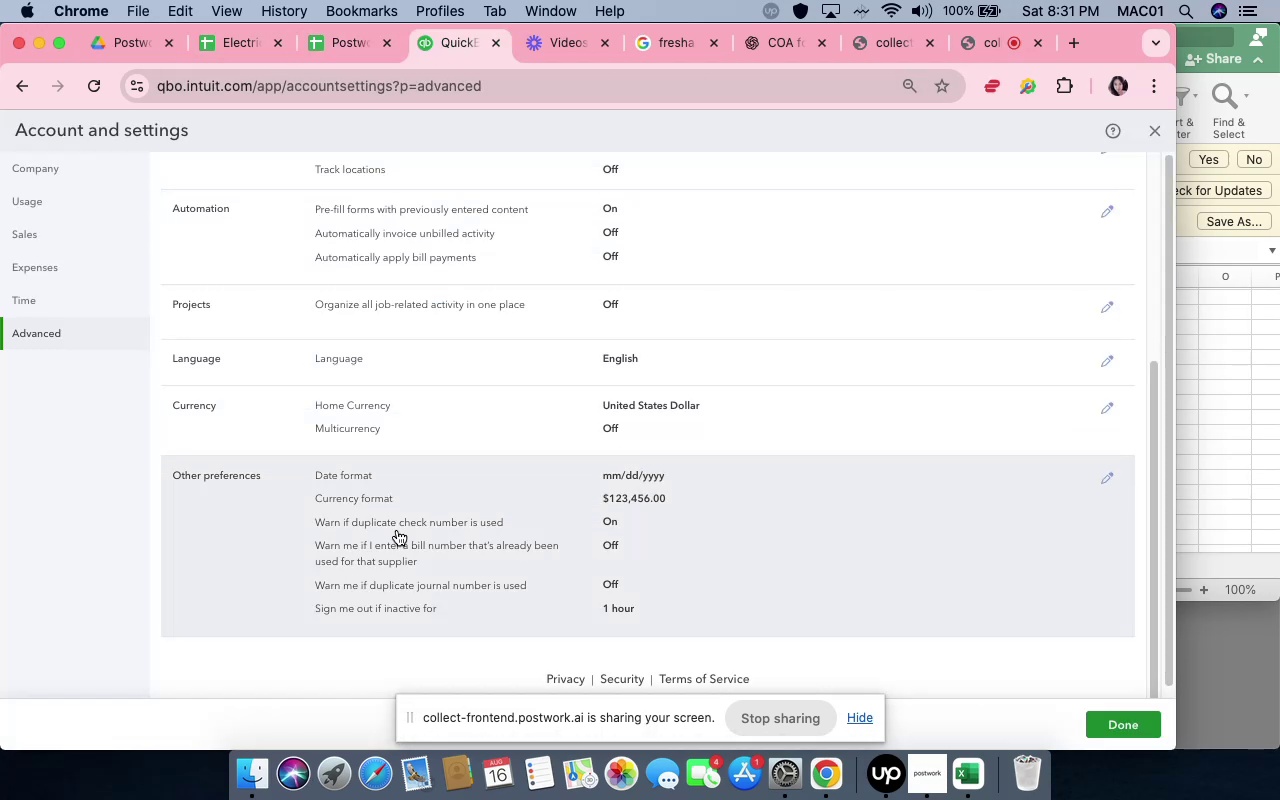 
scroll: coordinate [45, 318], scroll_direction: up, amount: 16.0
 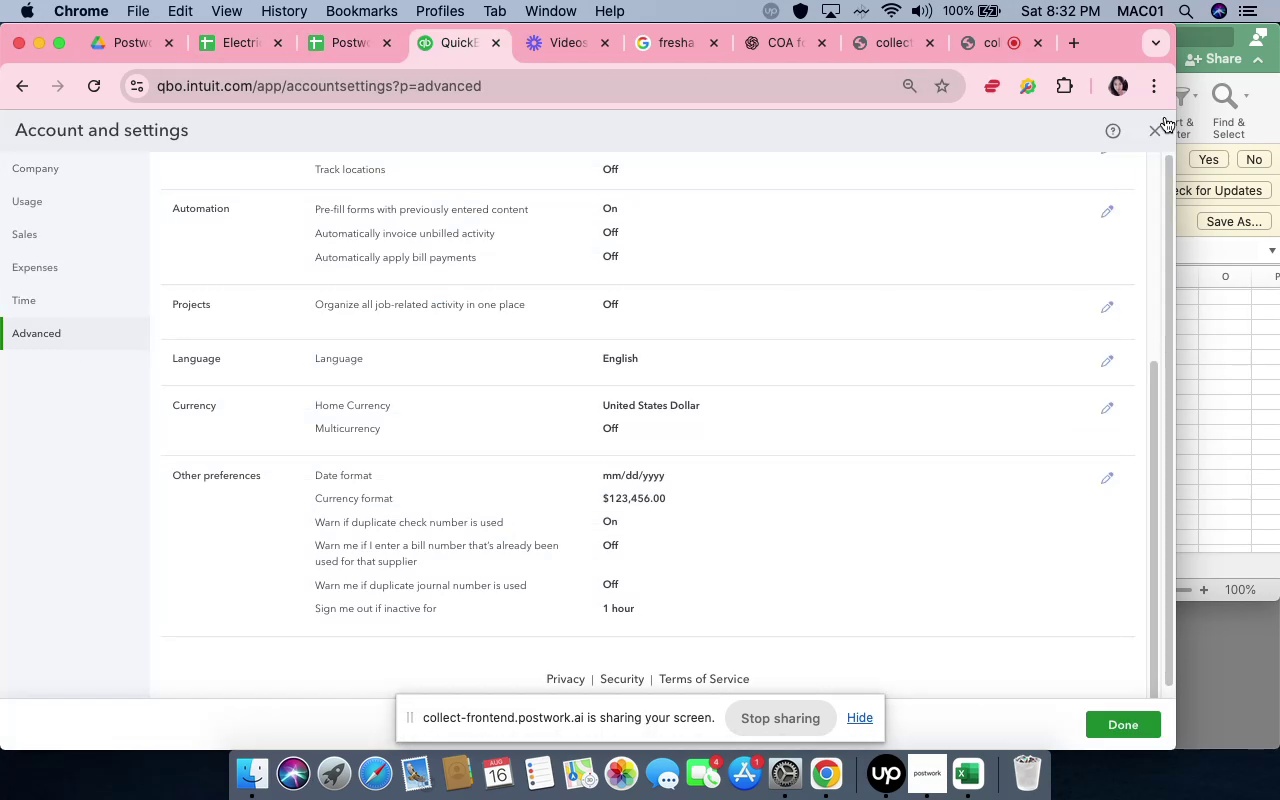 
left_click([1159, 116])
 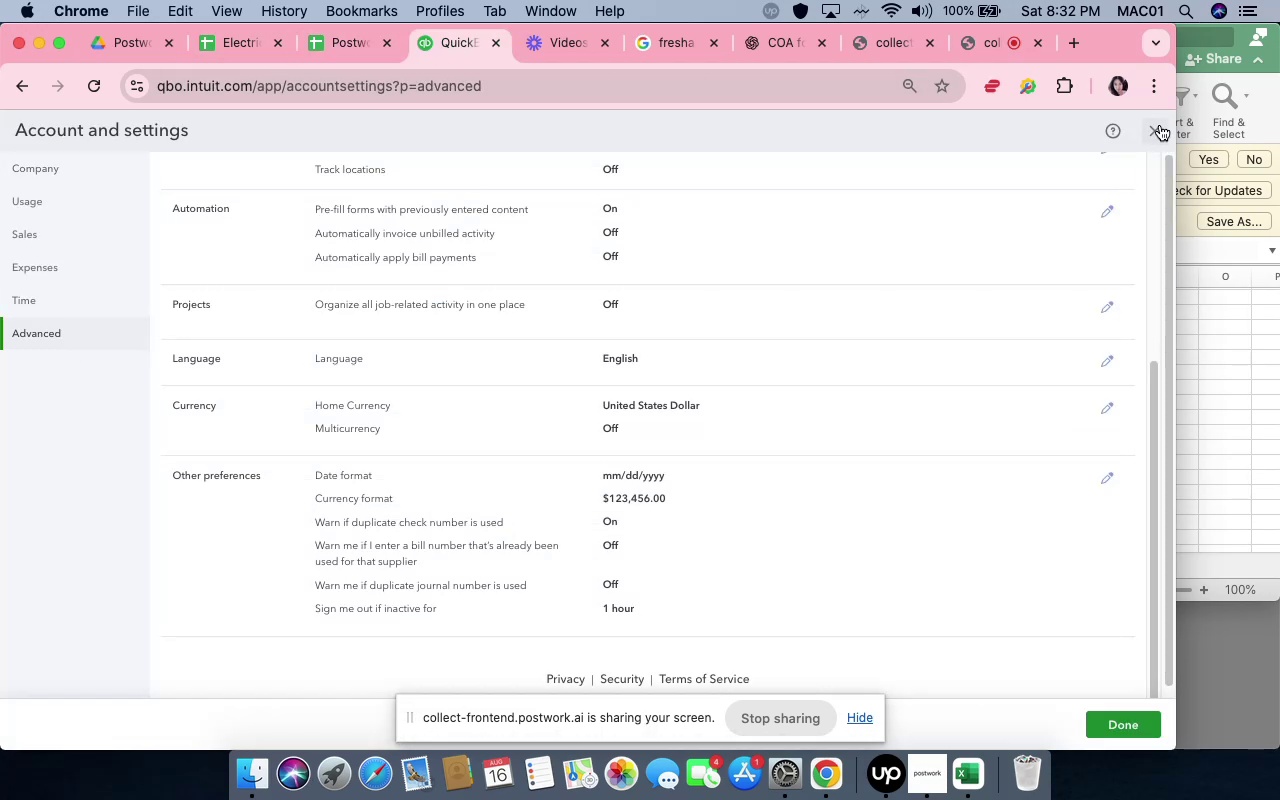 
left_click([1160, 125])
 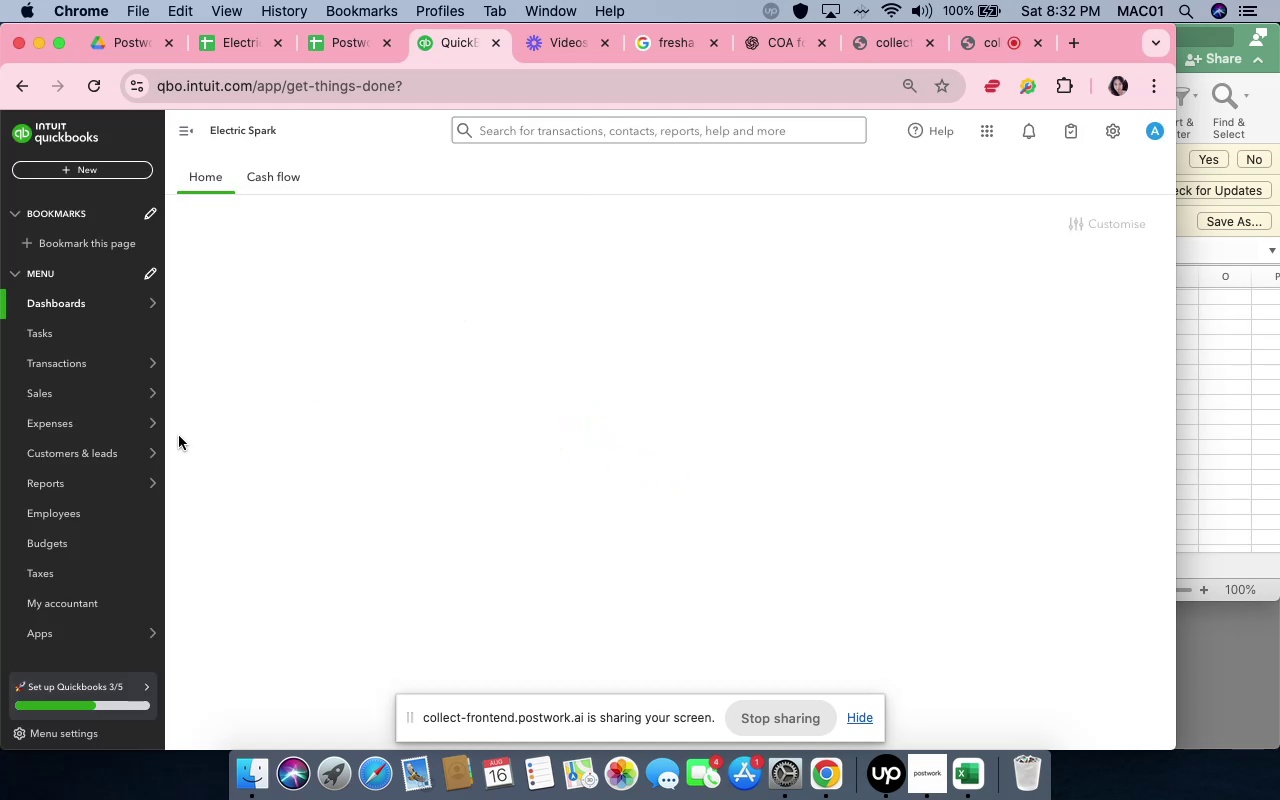 
mouse_move([160, 360])
 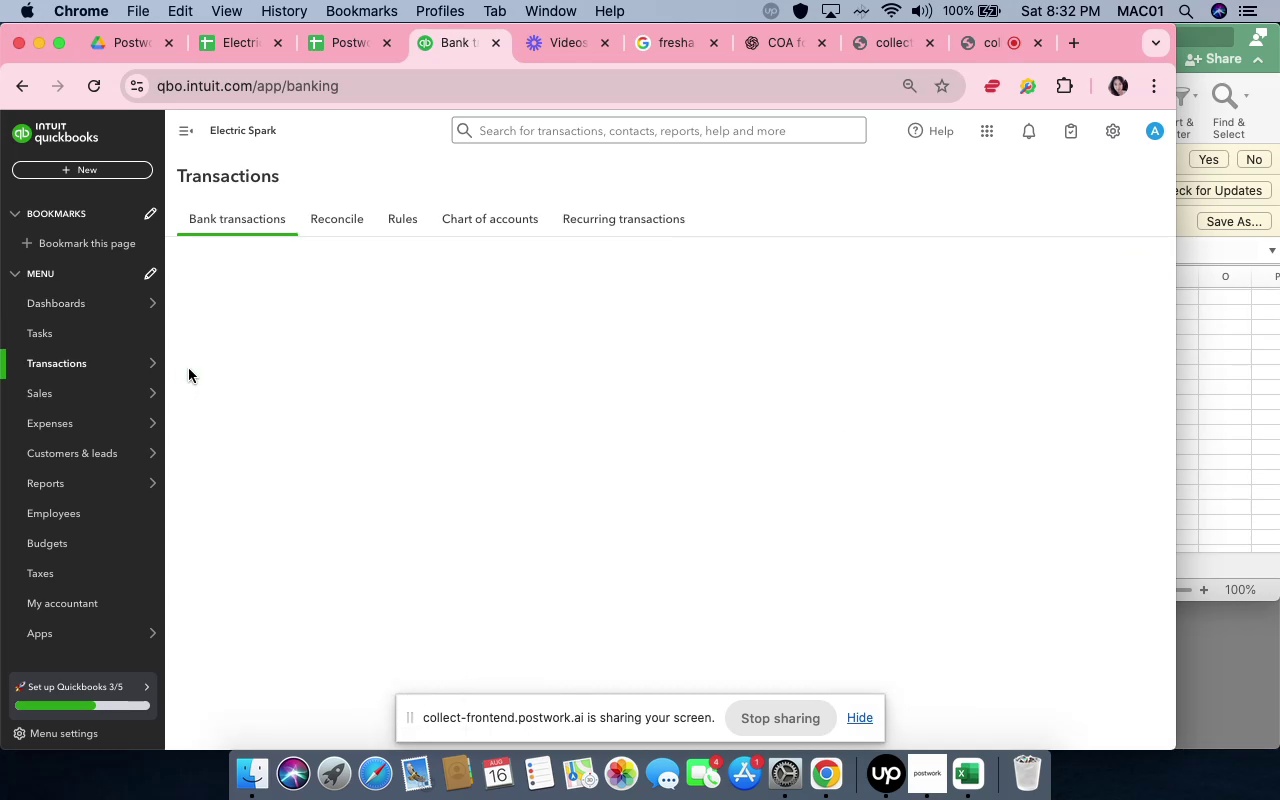 
wait(15.65)
 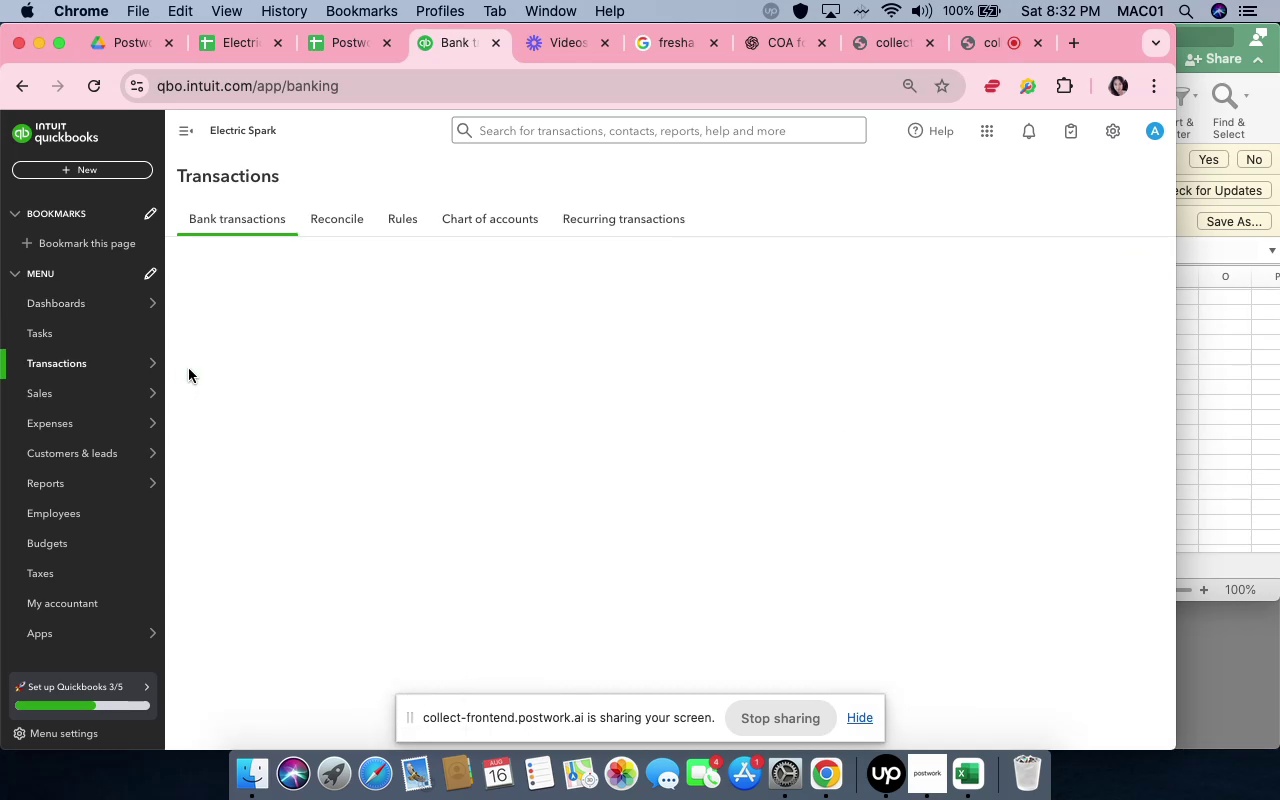 
left_click([417, 601])
 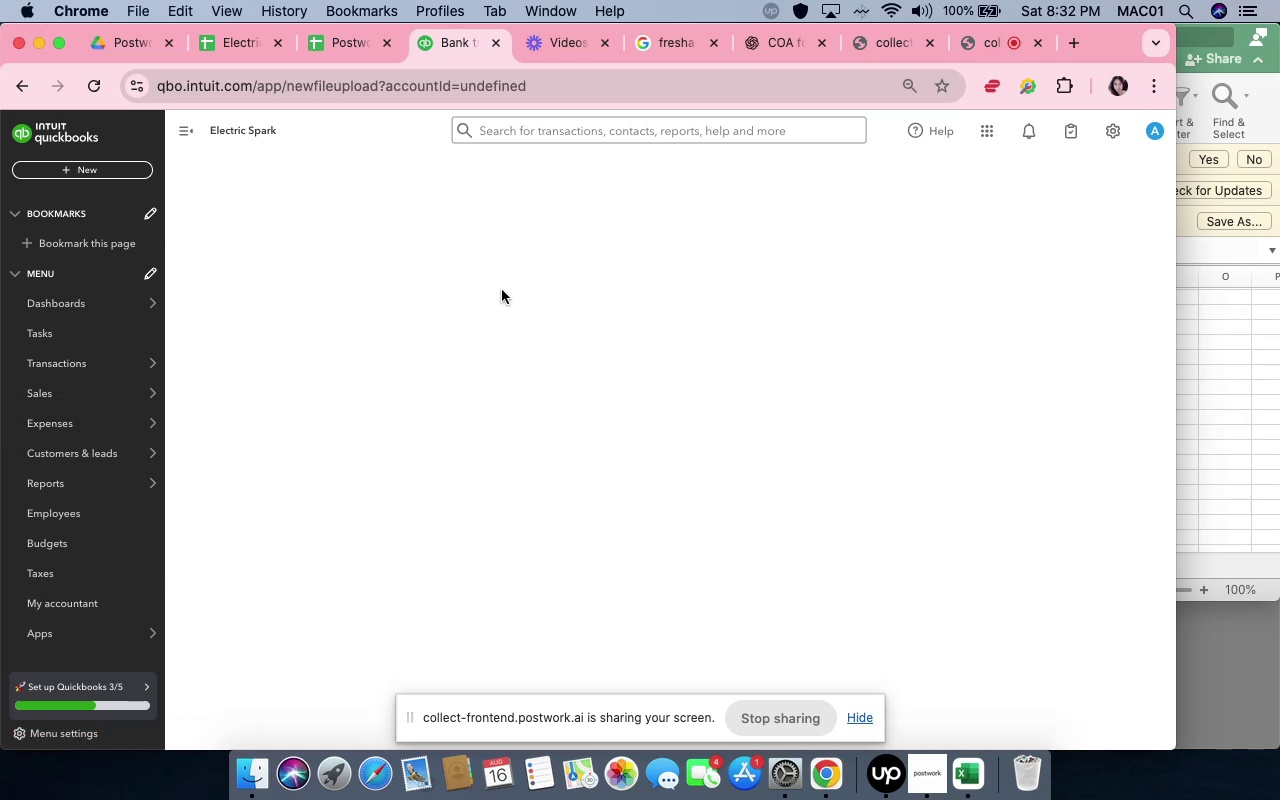 
wait(8.0)
 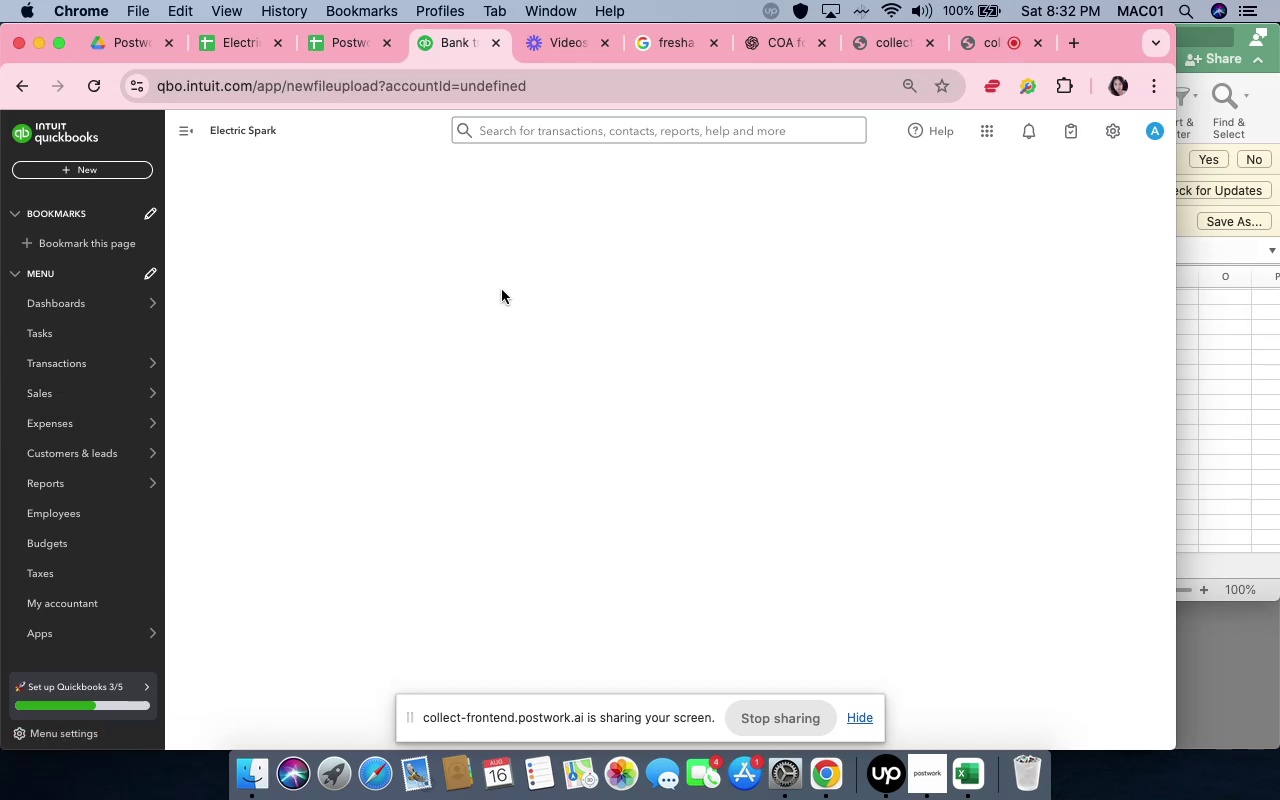 
left_click([478, 564])
 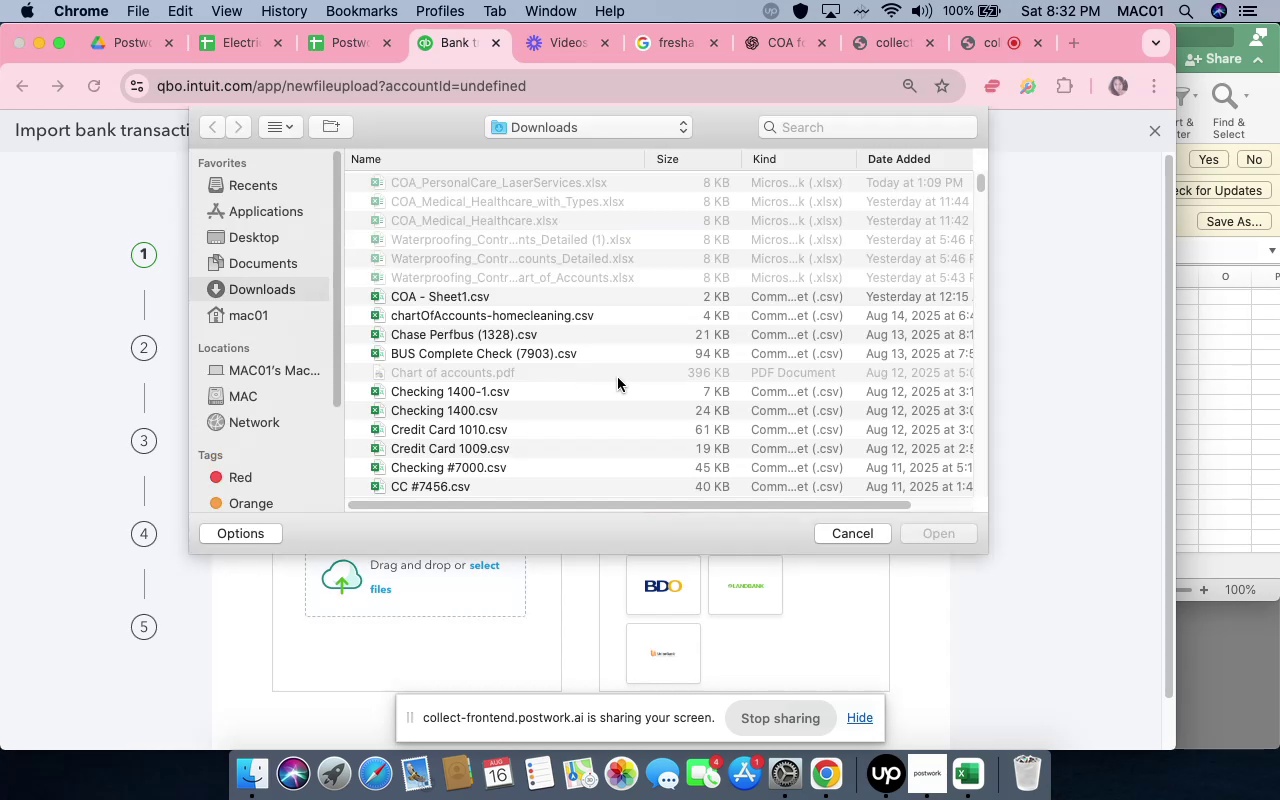 
wait(5.54)
 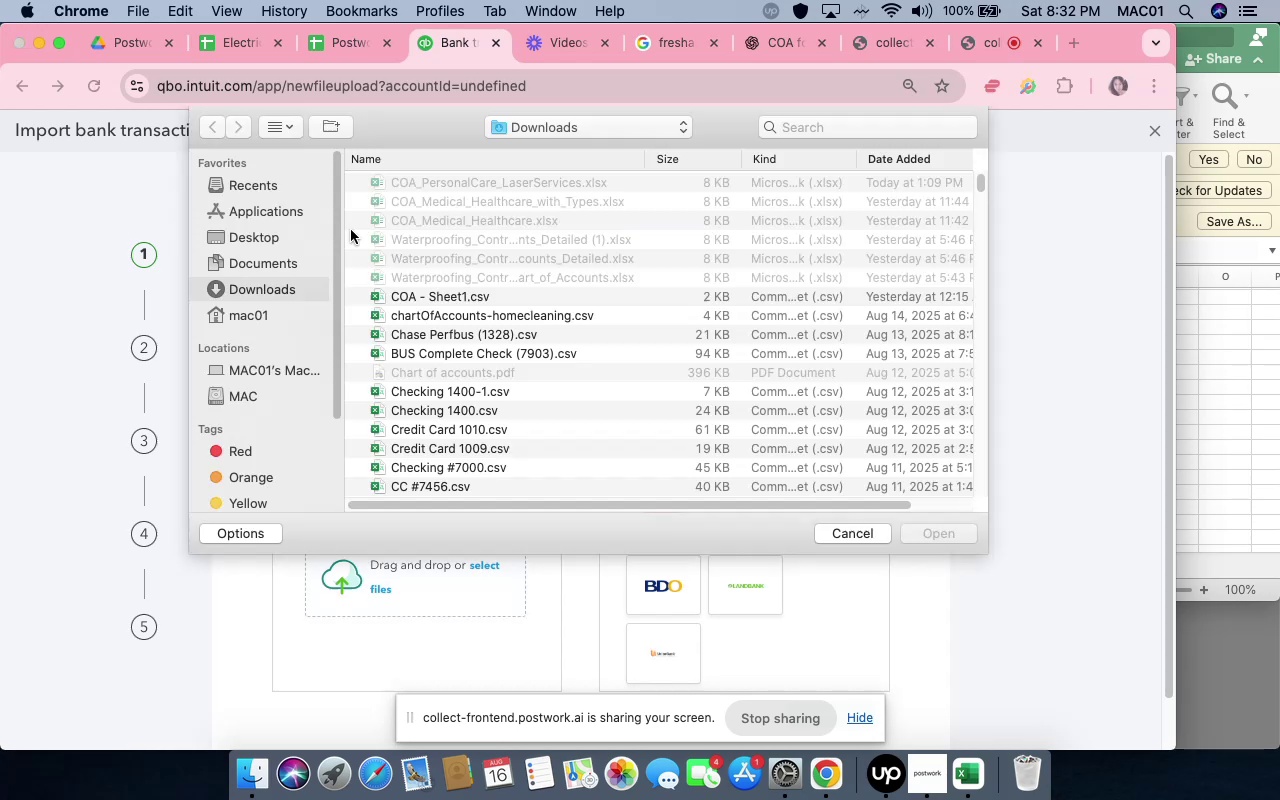 
scroll: coordinate [525, 399], scroll_direction: down, amount: 10.0
 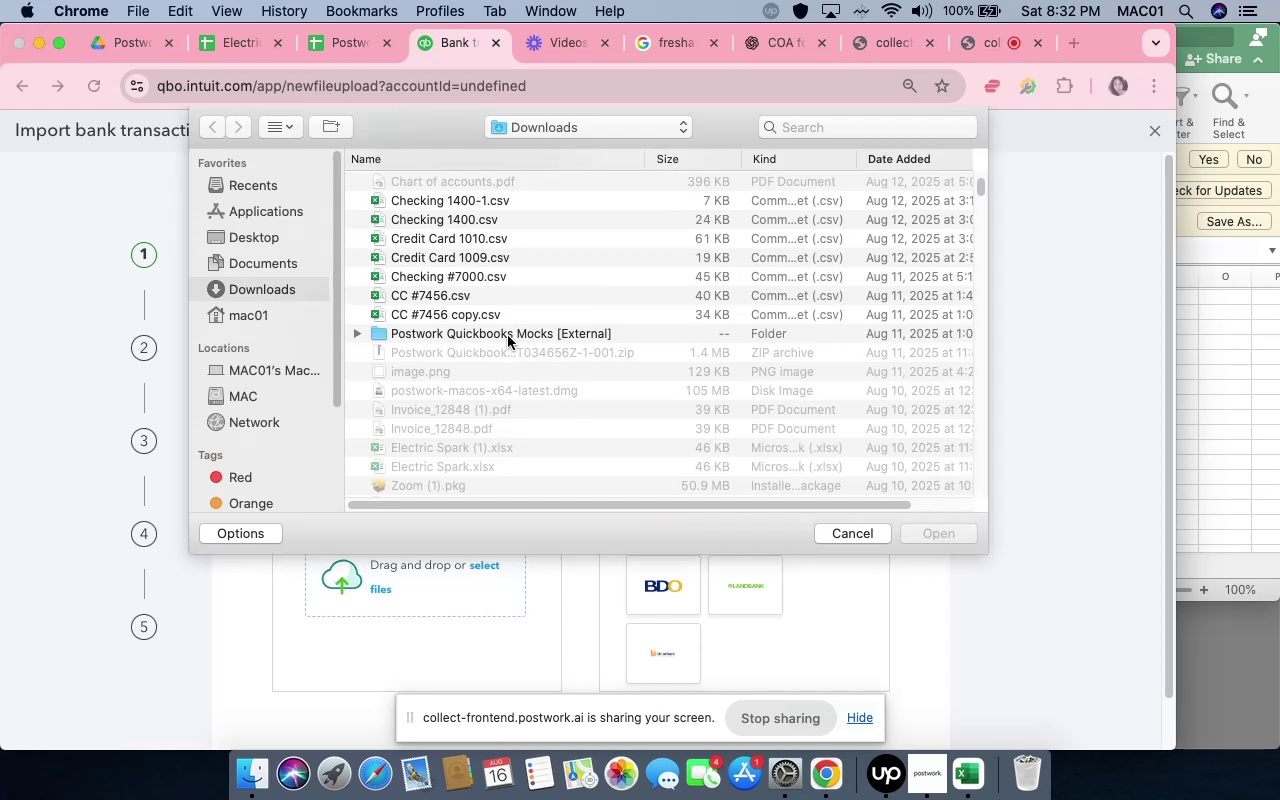 
double_click([508, 335])
 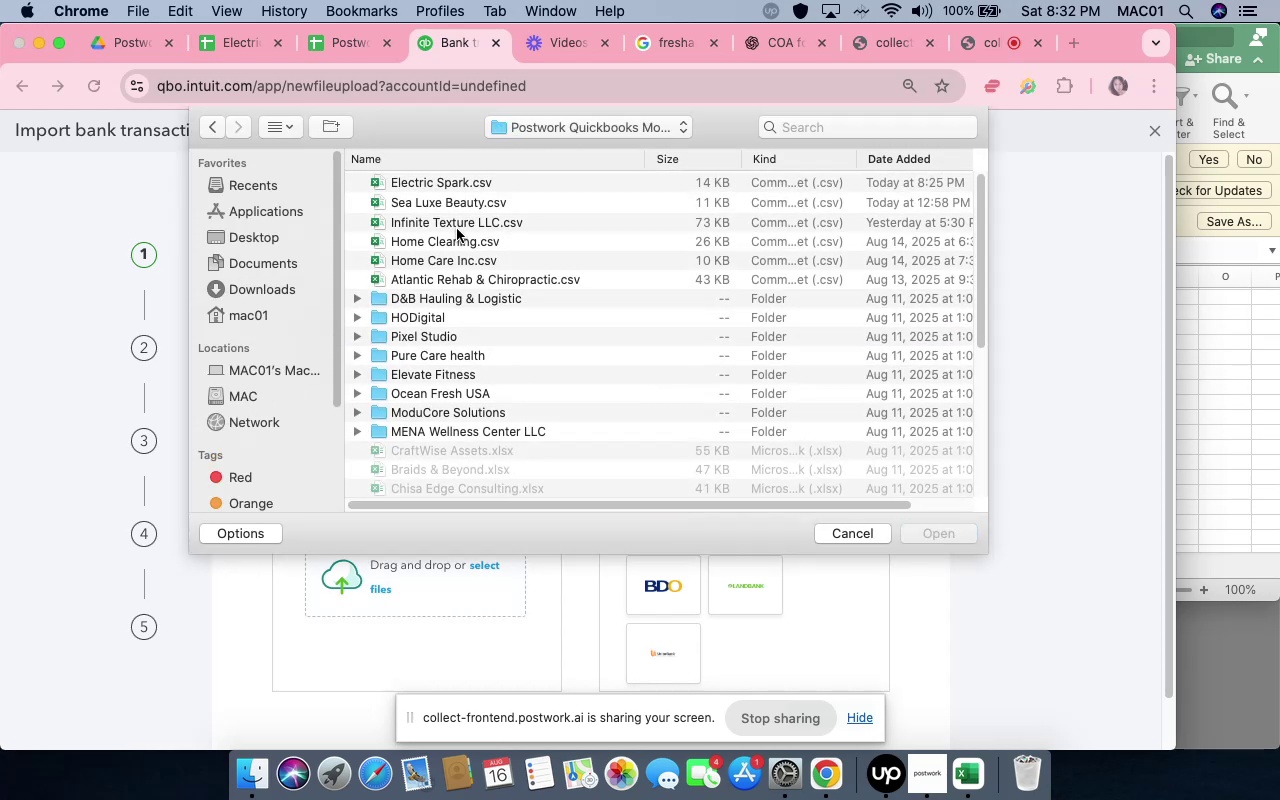 
left_click([460, 185])
 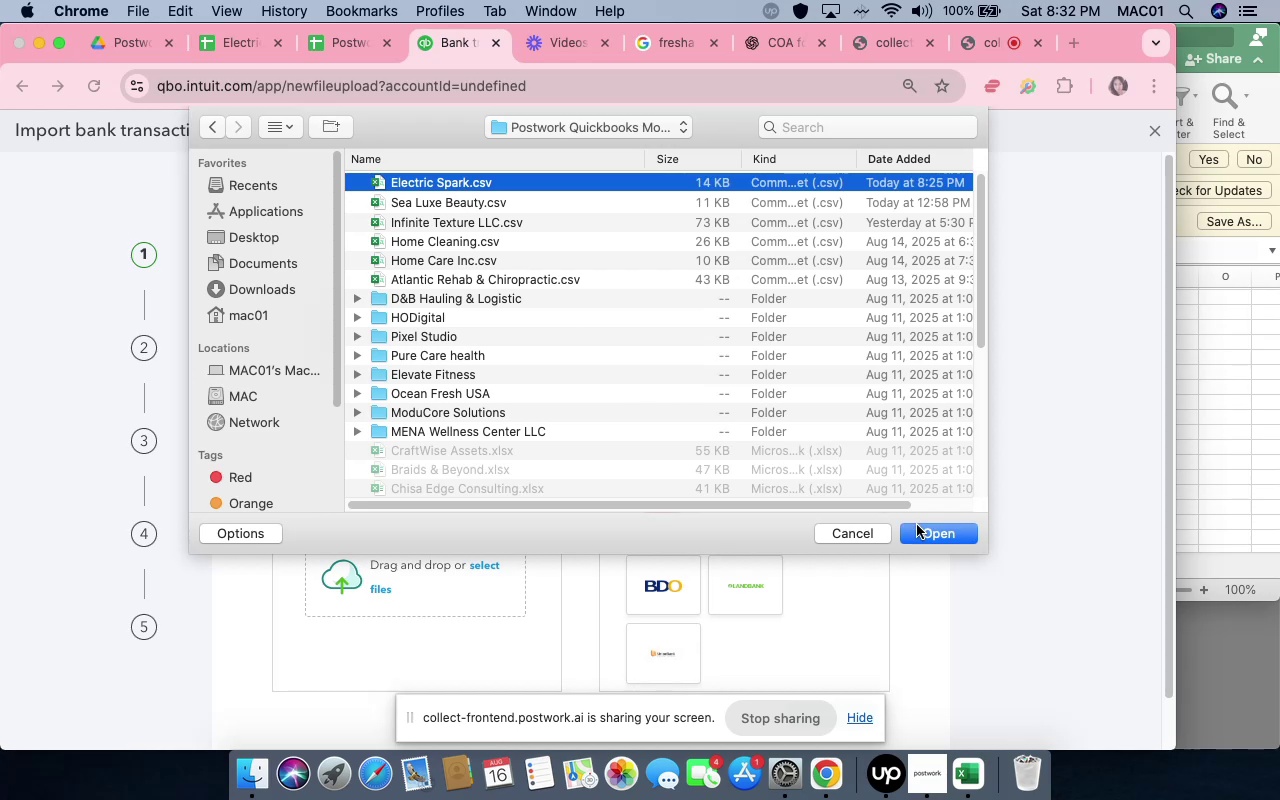 
left_click([923, 533])
 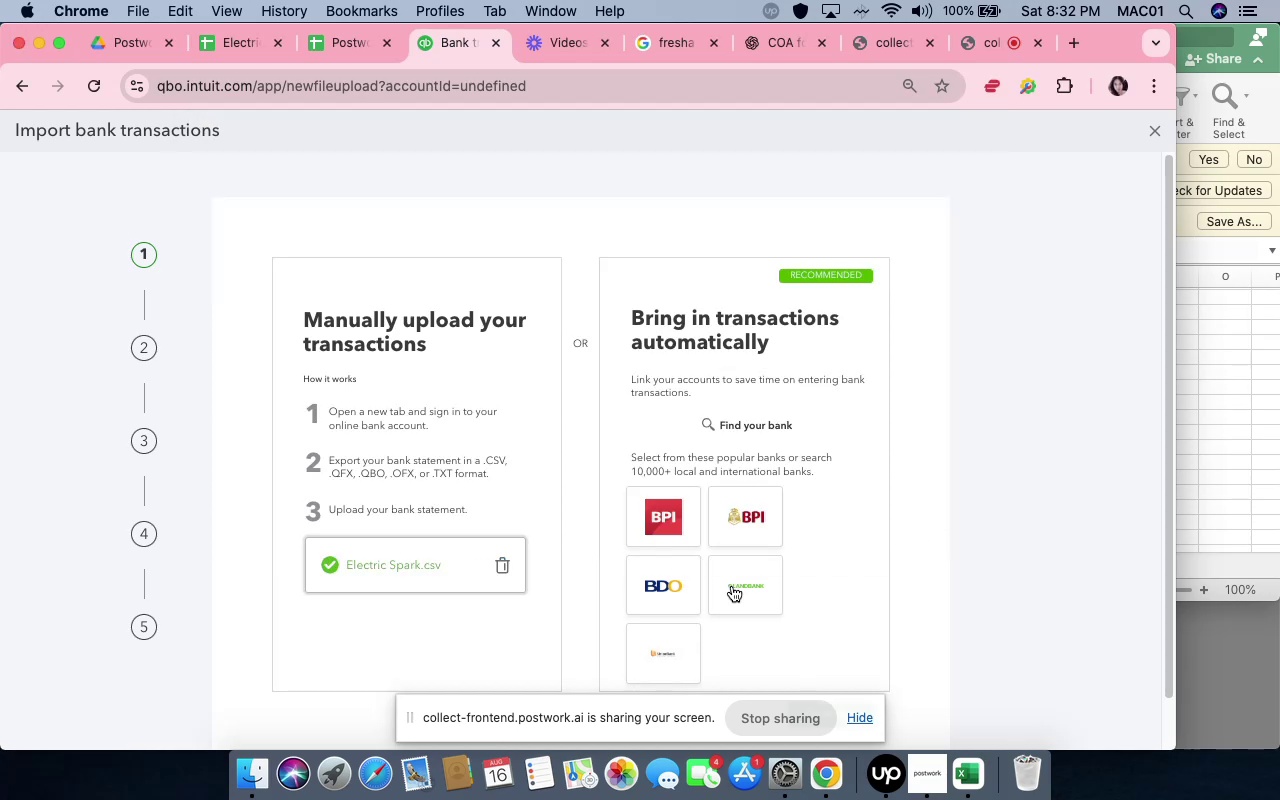 
scroll: coordinate [733, 582], scroll_direction: down, amount: 10.0
 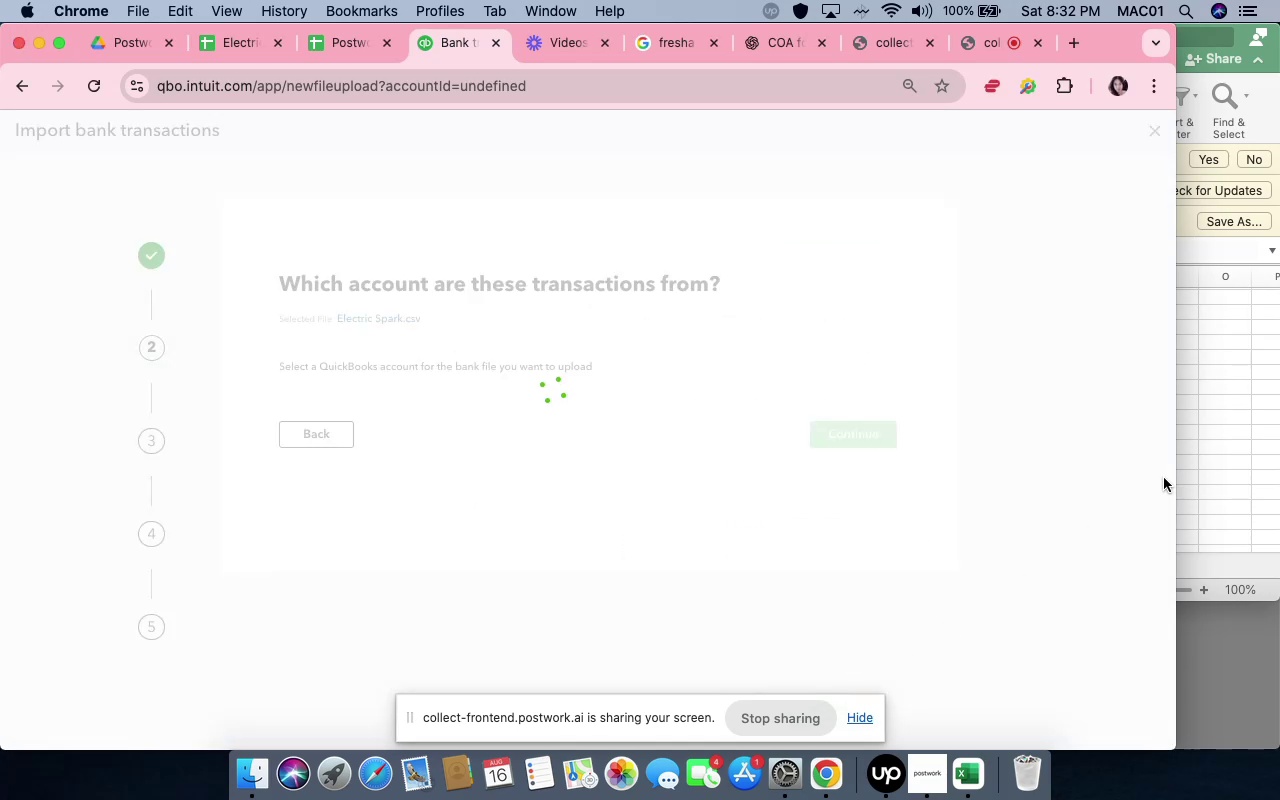 
left_click([1279, 334])
 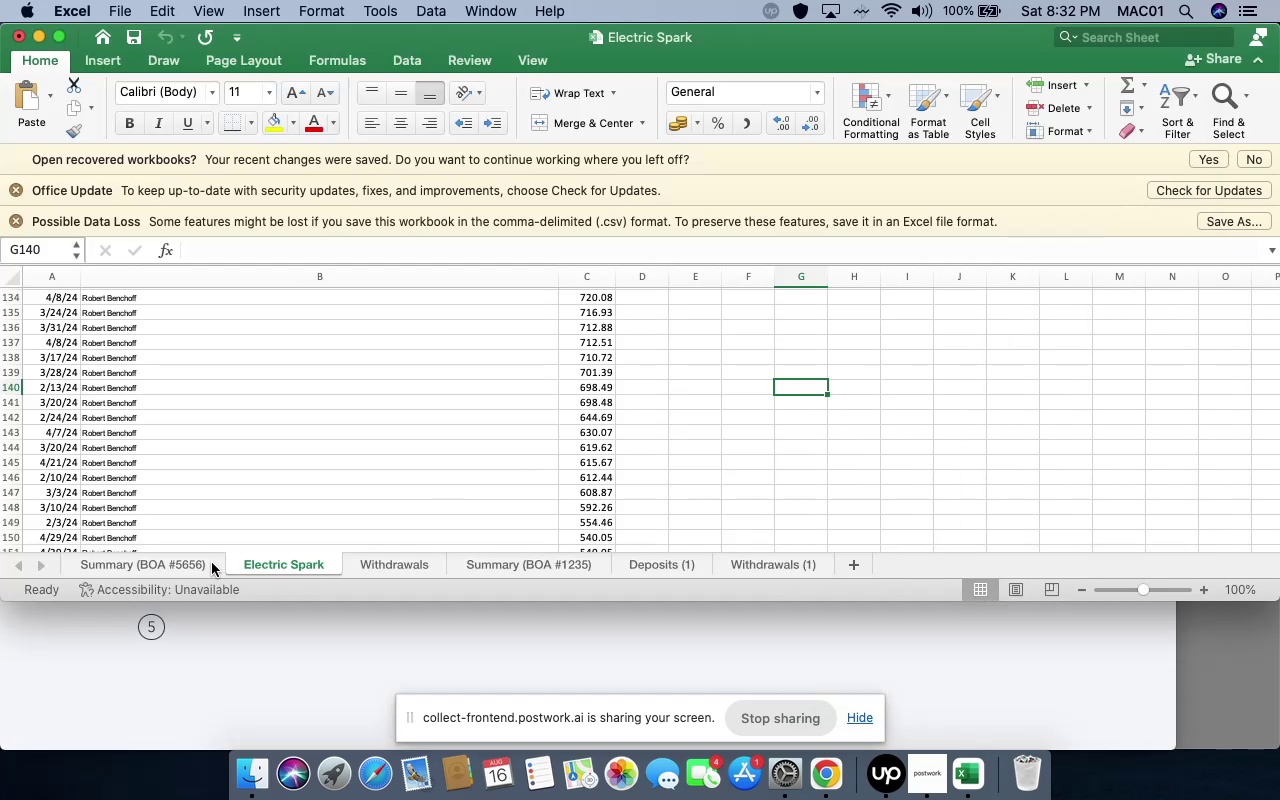 
wait(8.32)
 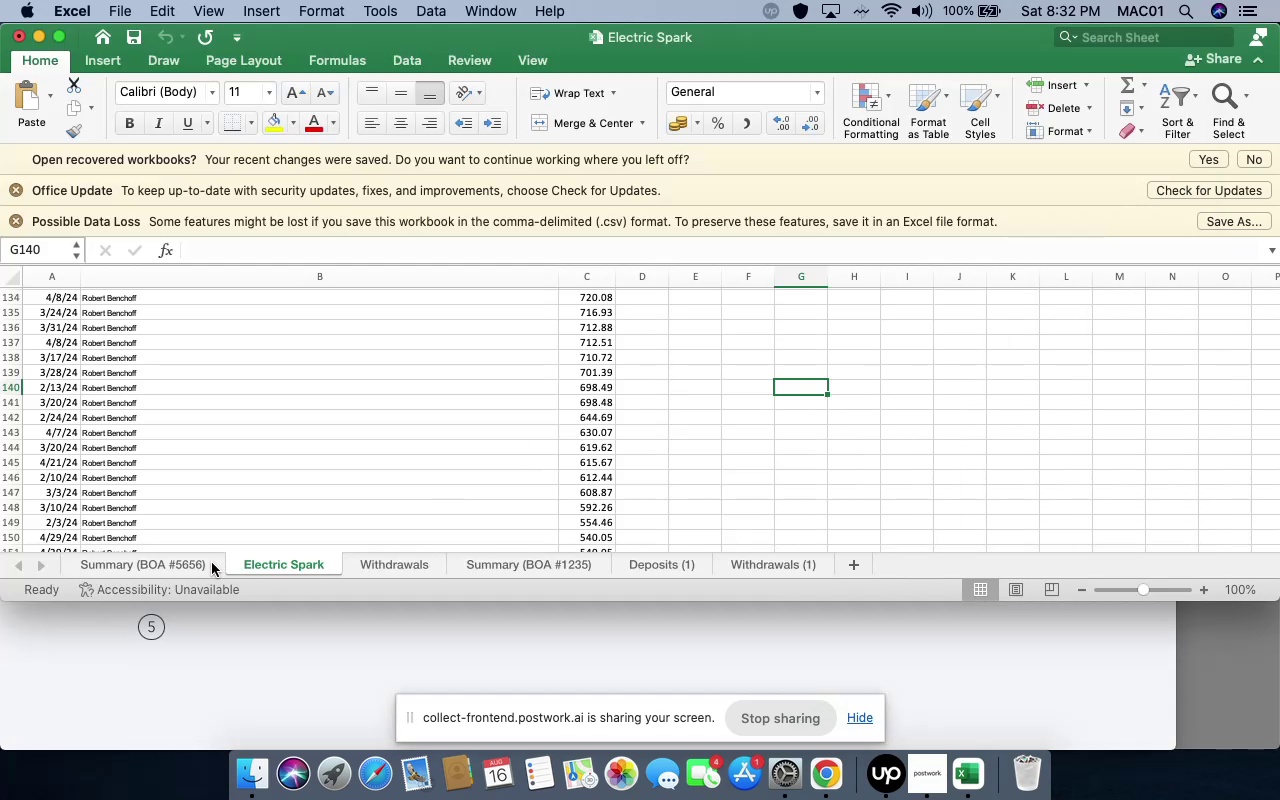 
left_click([389, 656])
 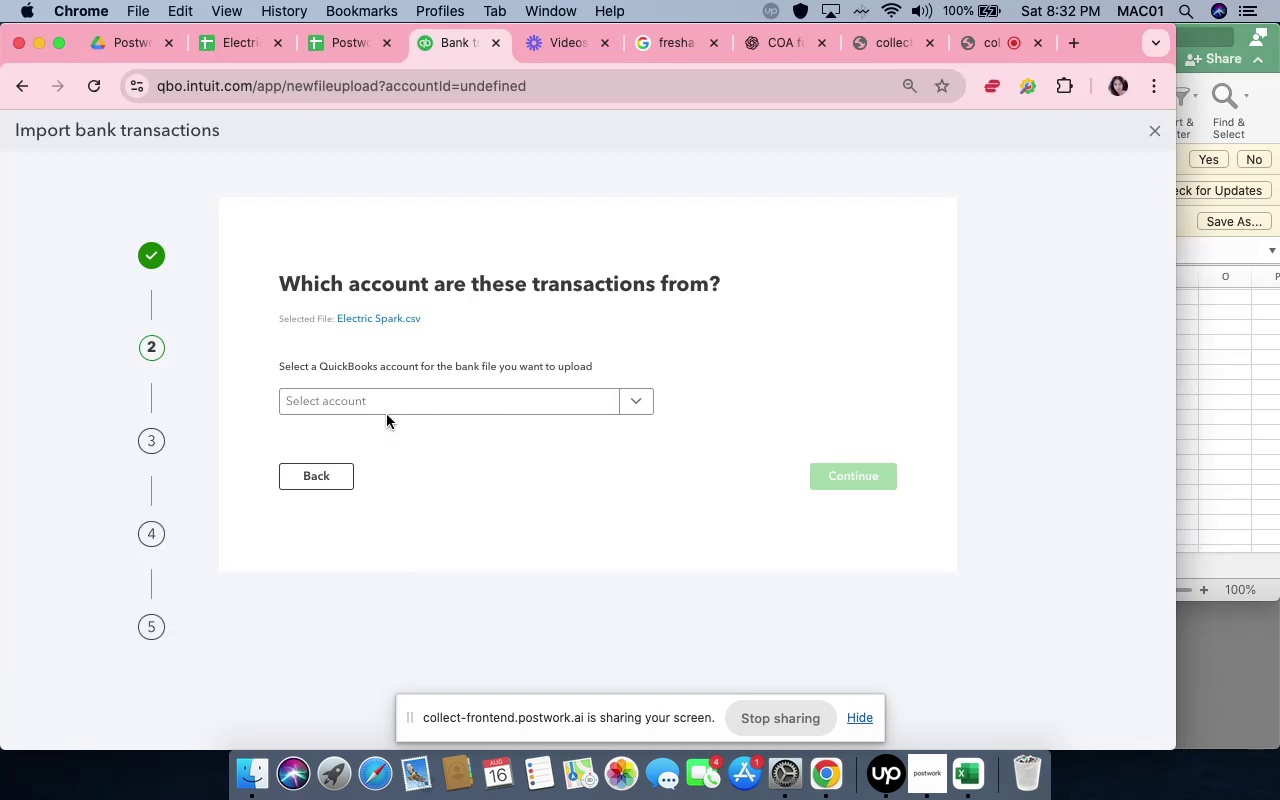 
left_click([389, 411])
 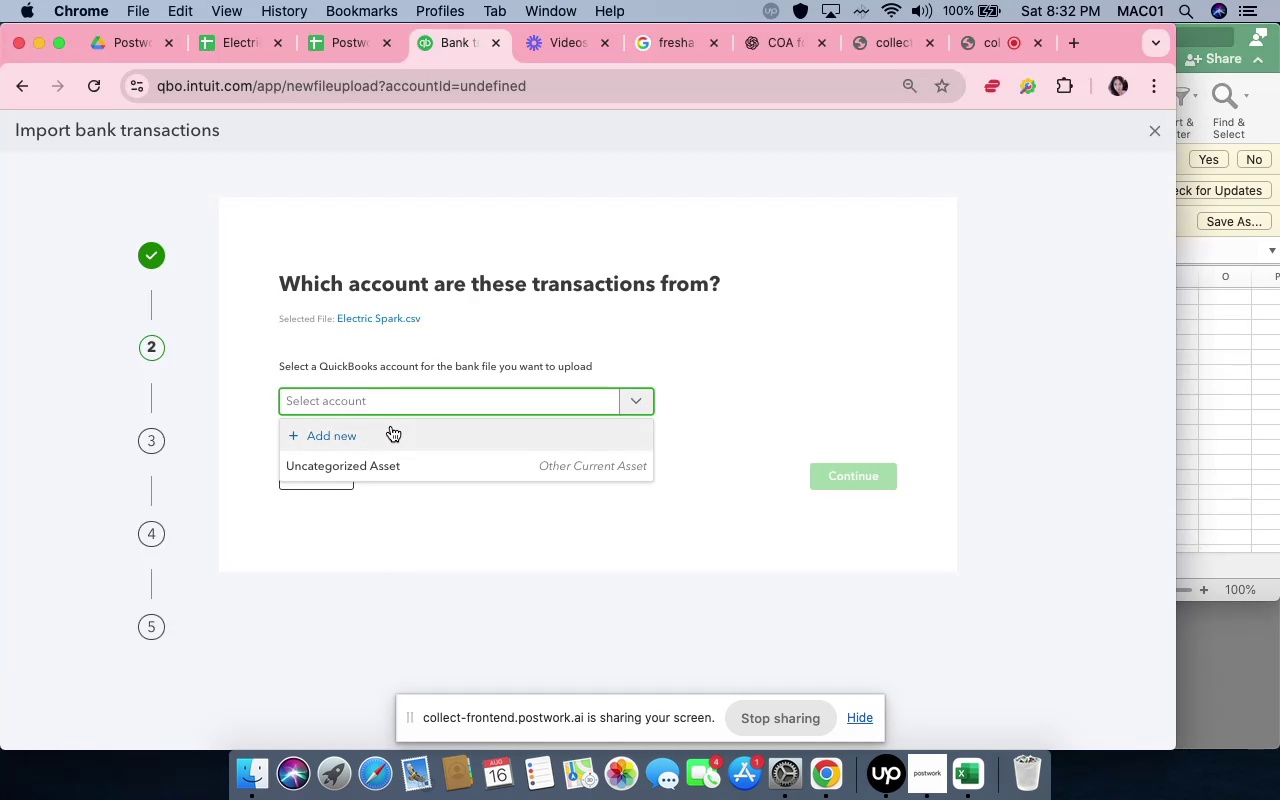 
left_click([391, 427])
 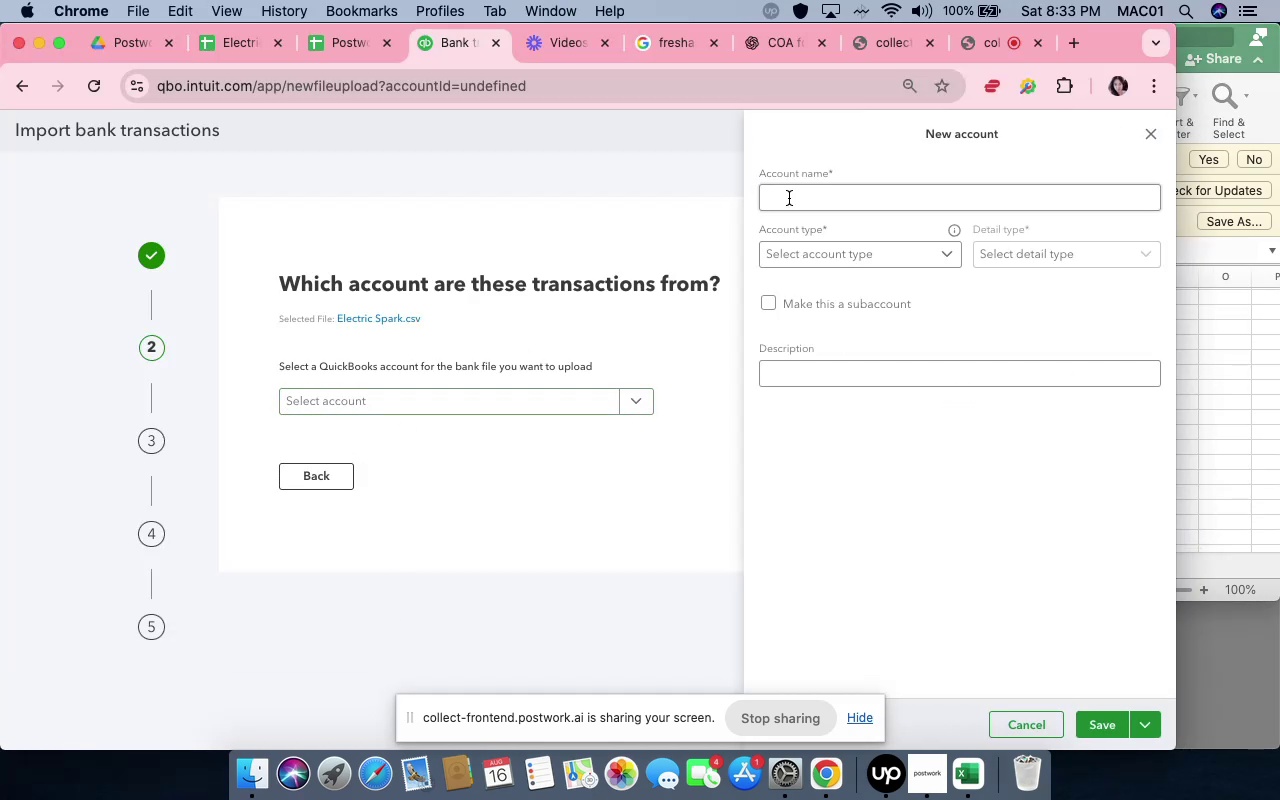 
left_click([805, 207])
 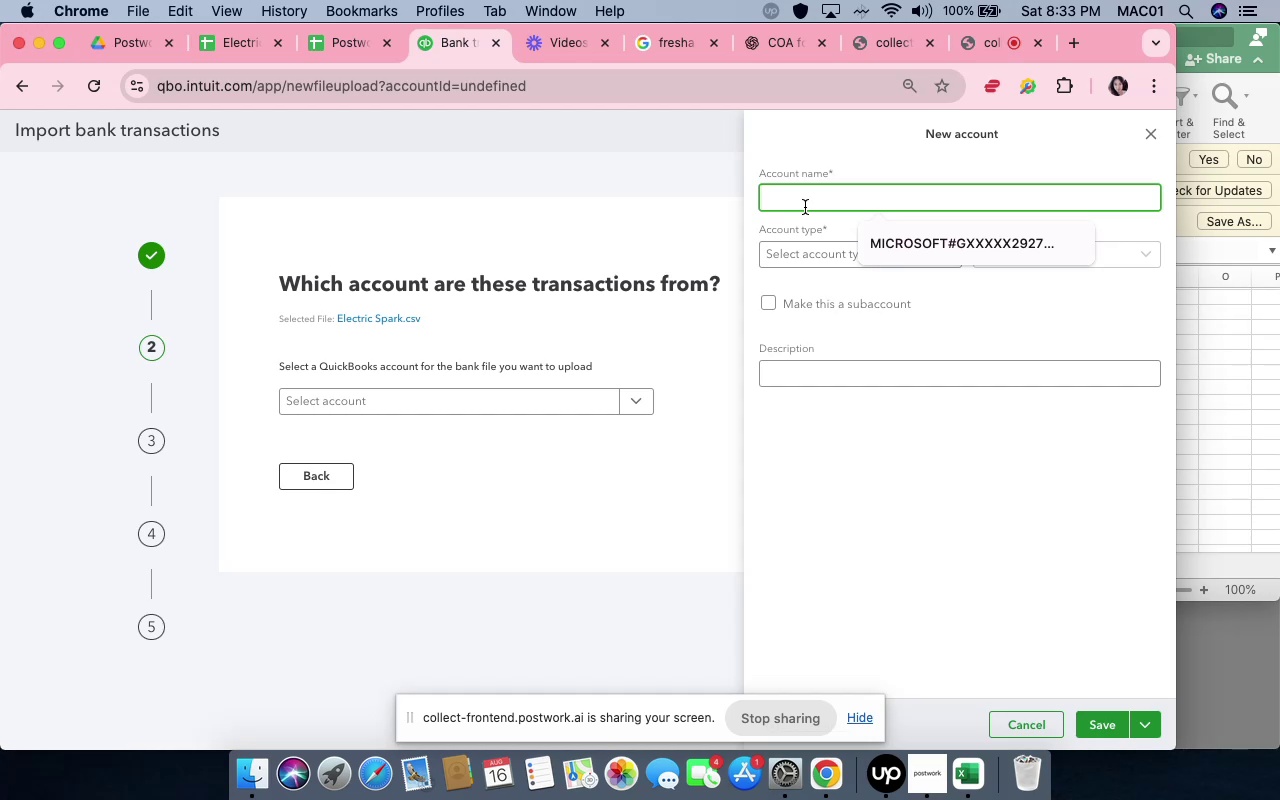 
type(Bank of America 5656)
 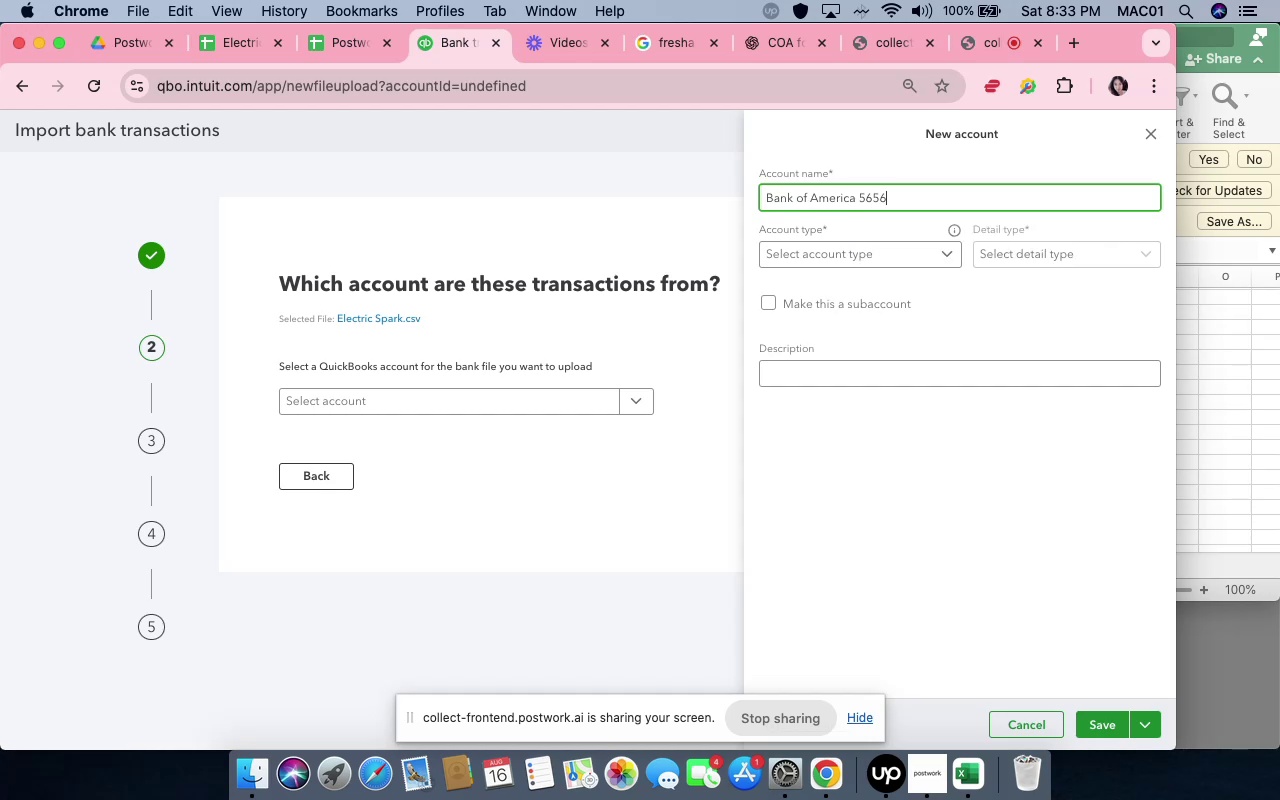 
left_click([883, 257])
 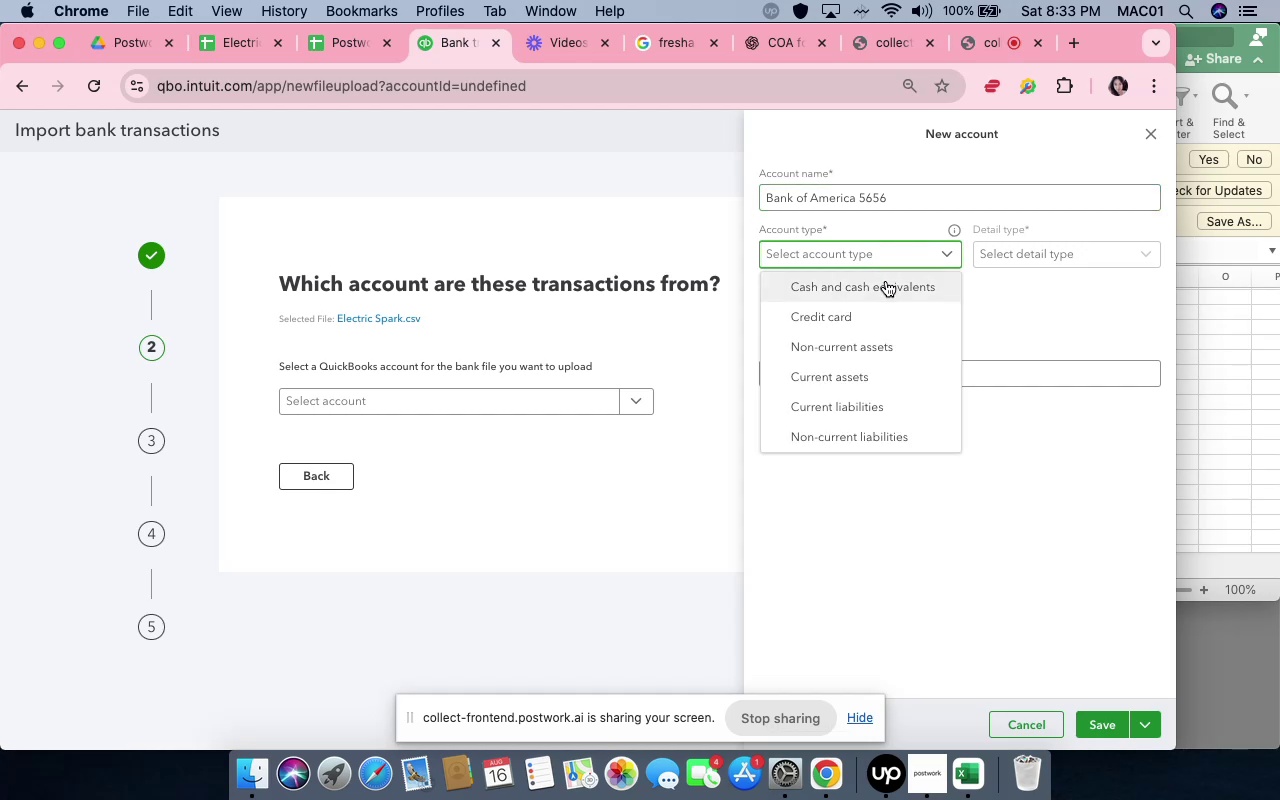 
left_click([886, 281])
 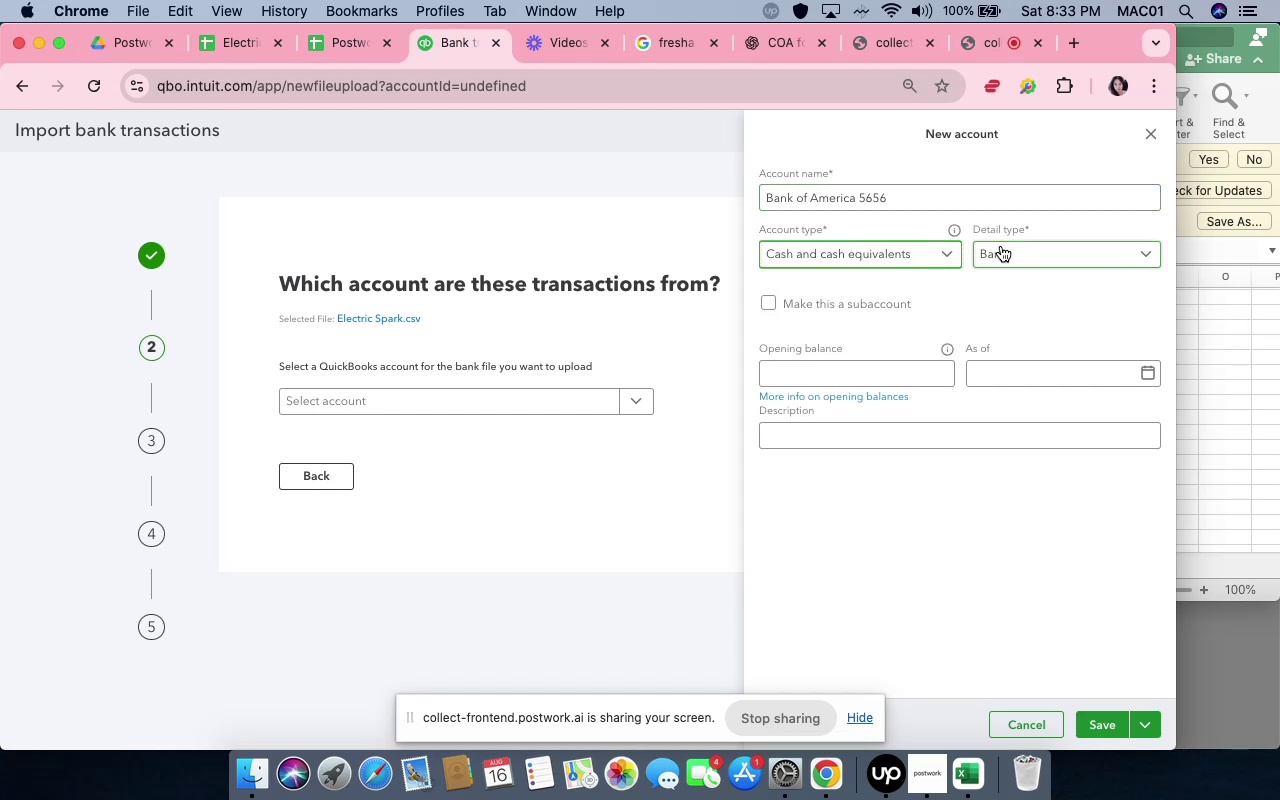 
left_click([1002, 245])
 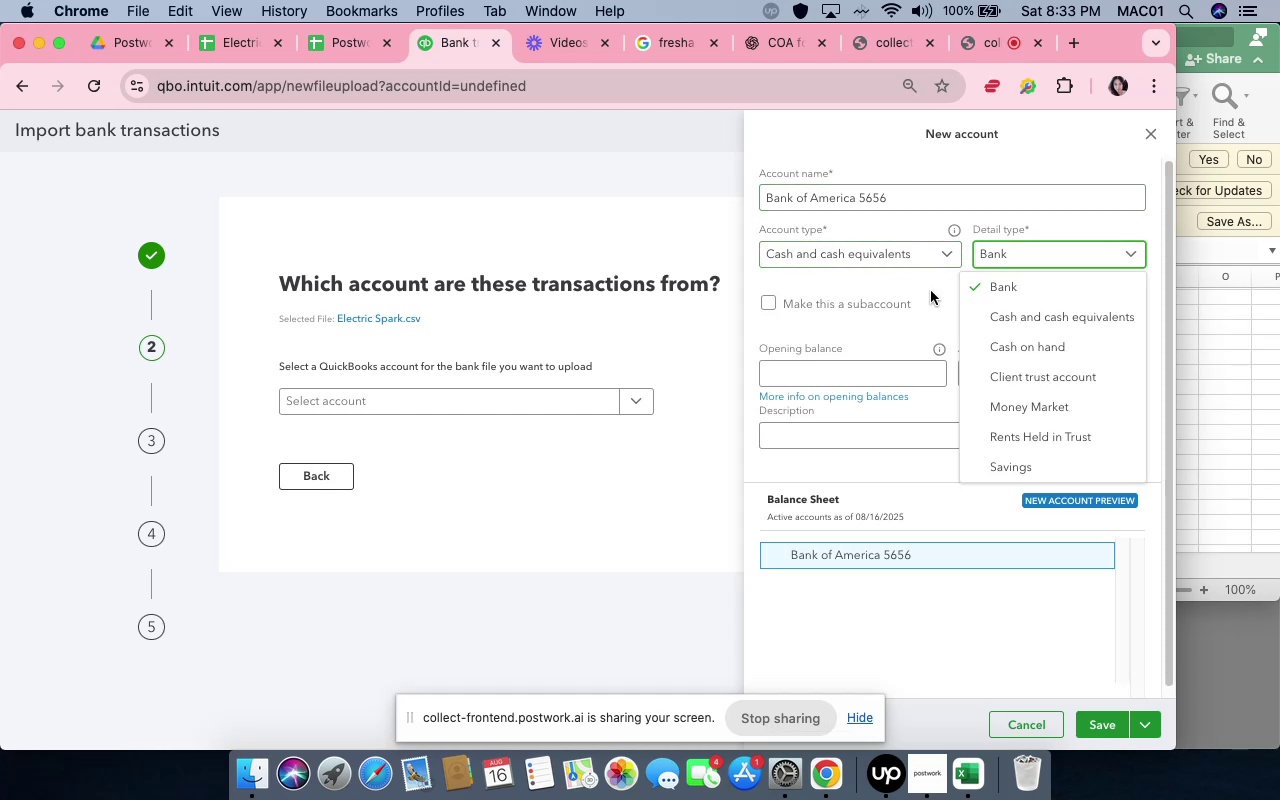 
left_click([931, 286])
 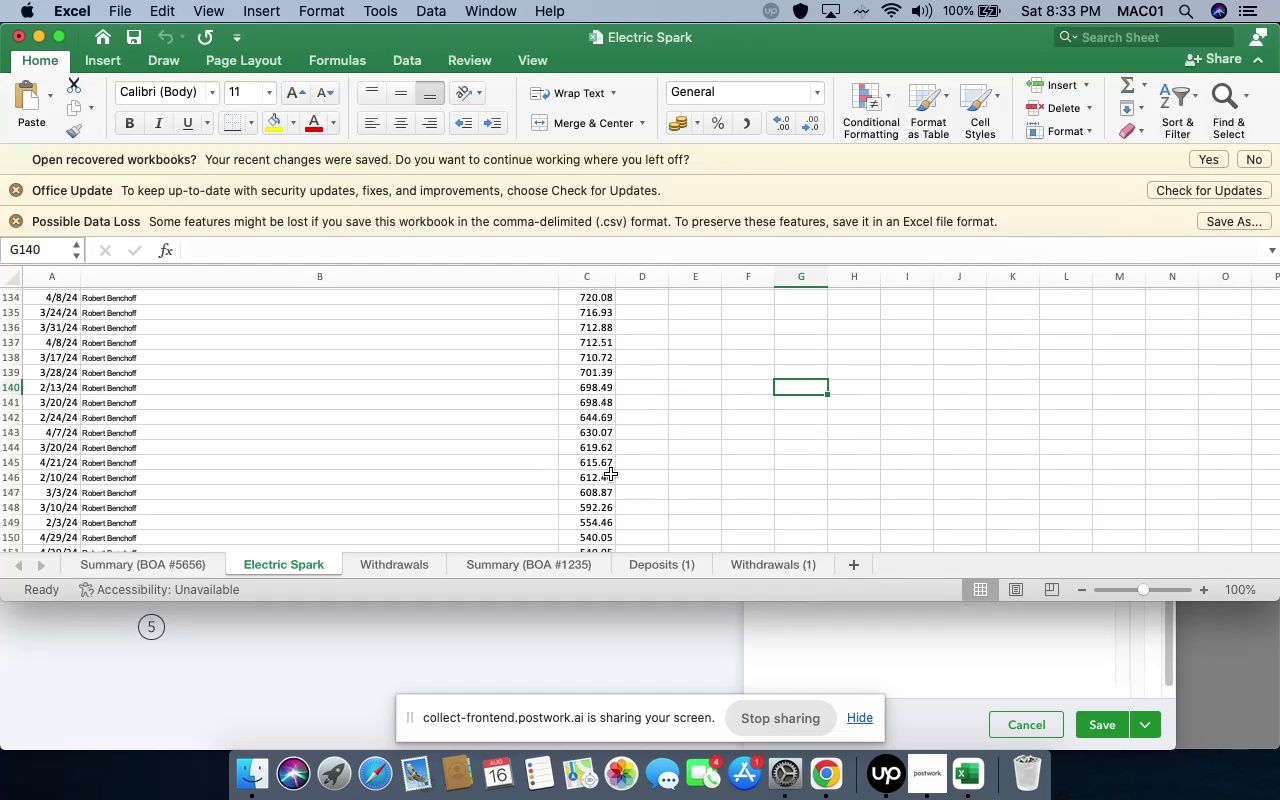 
left_click([187, 563])
 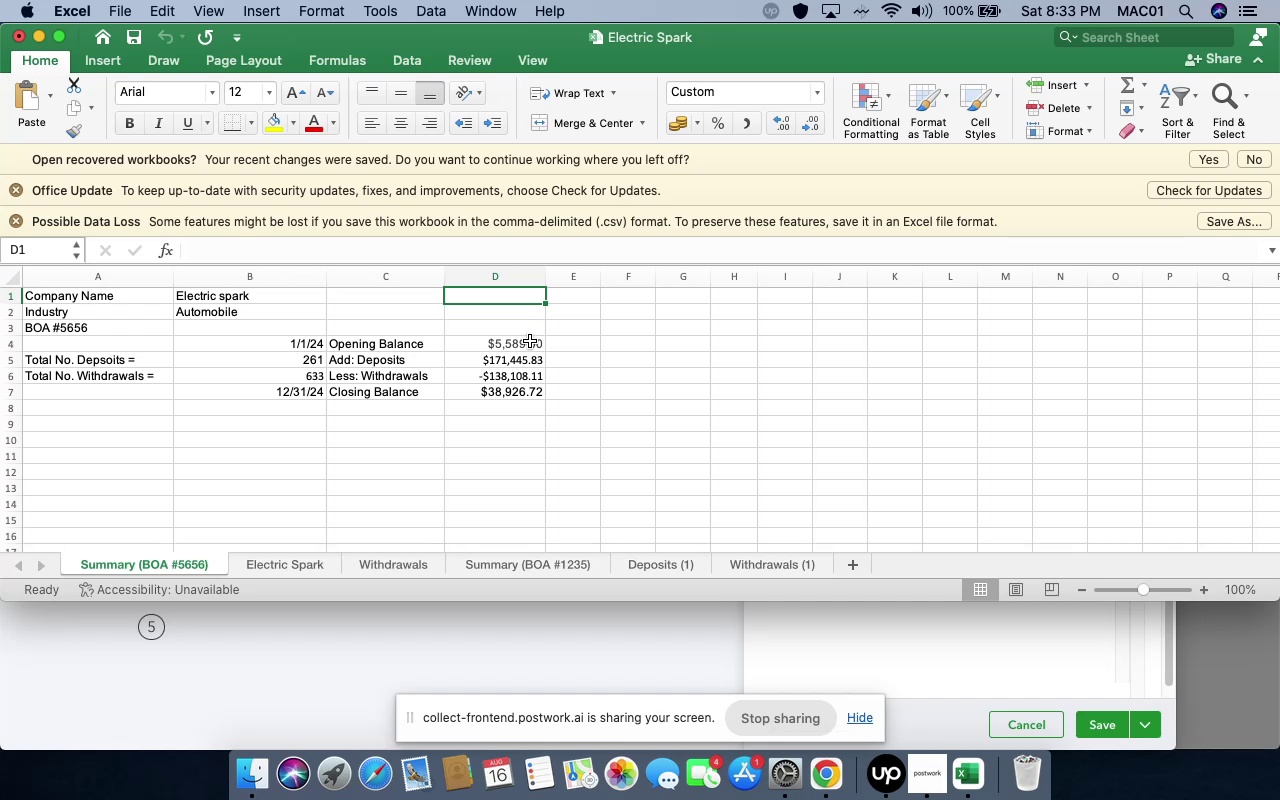 
double_click([530, 346])
 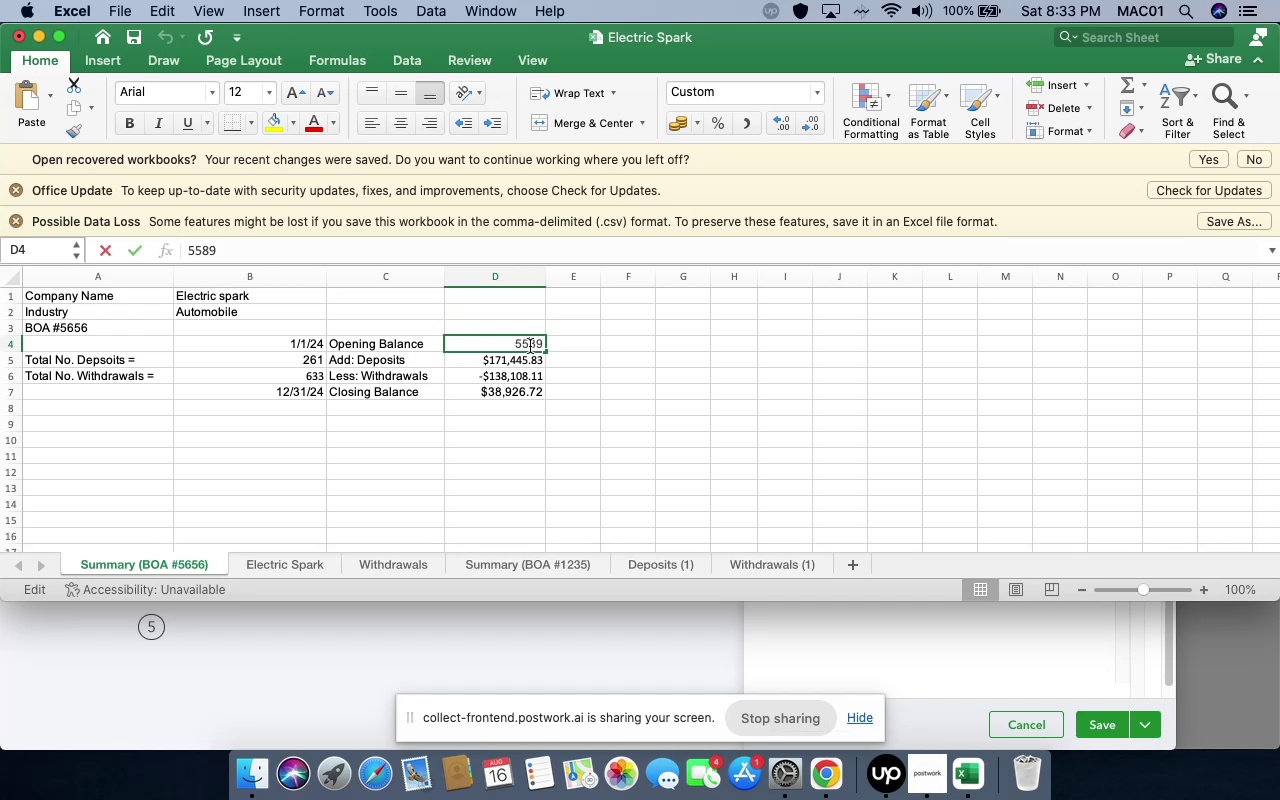 
triple_click([530, 346])
 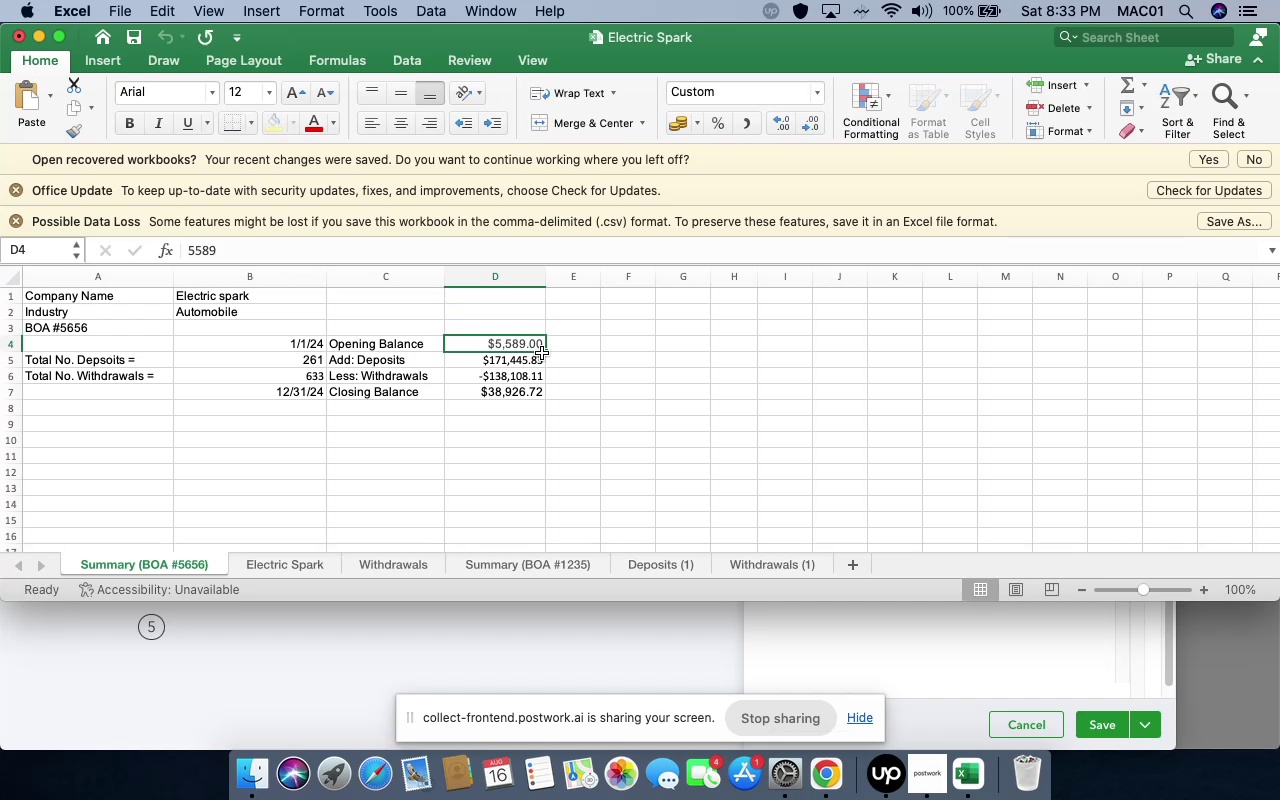 
triple_click([530, 346])
 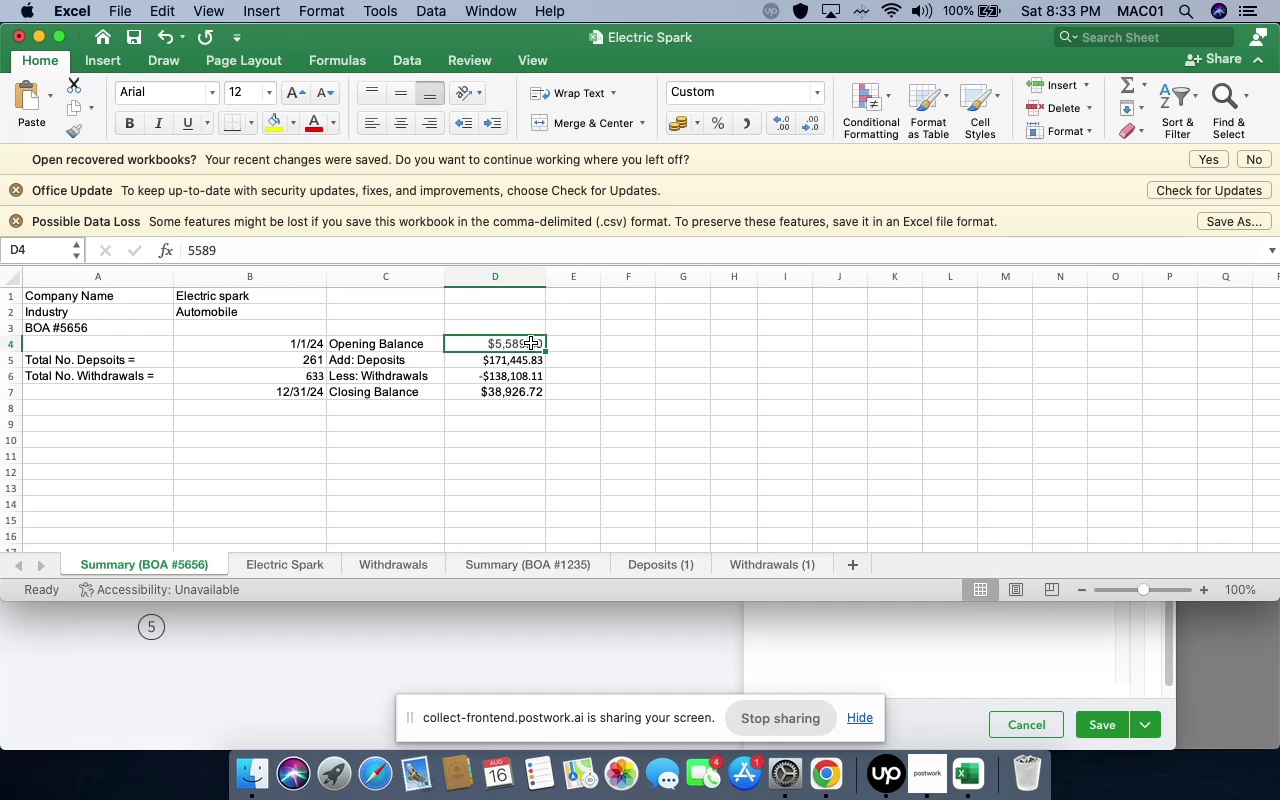 
double_click([531, 343])
 